 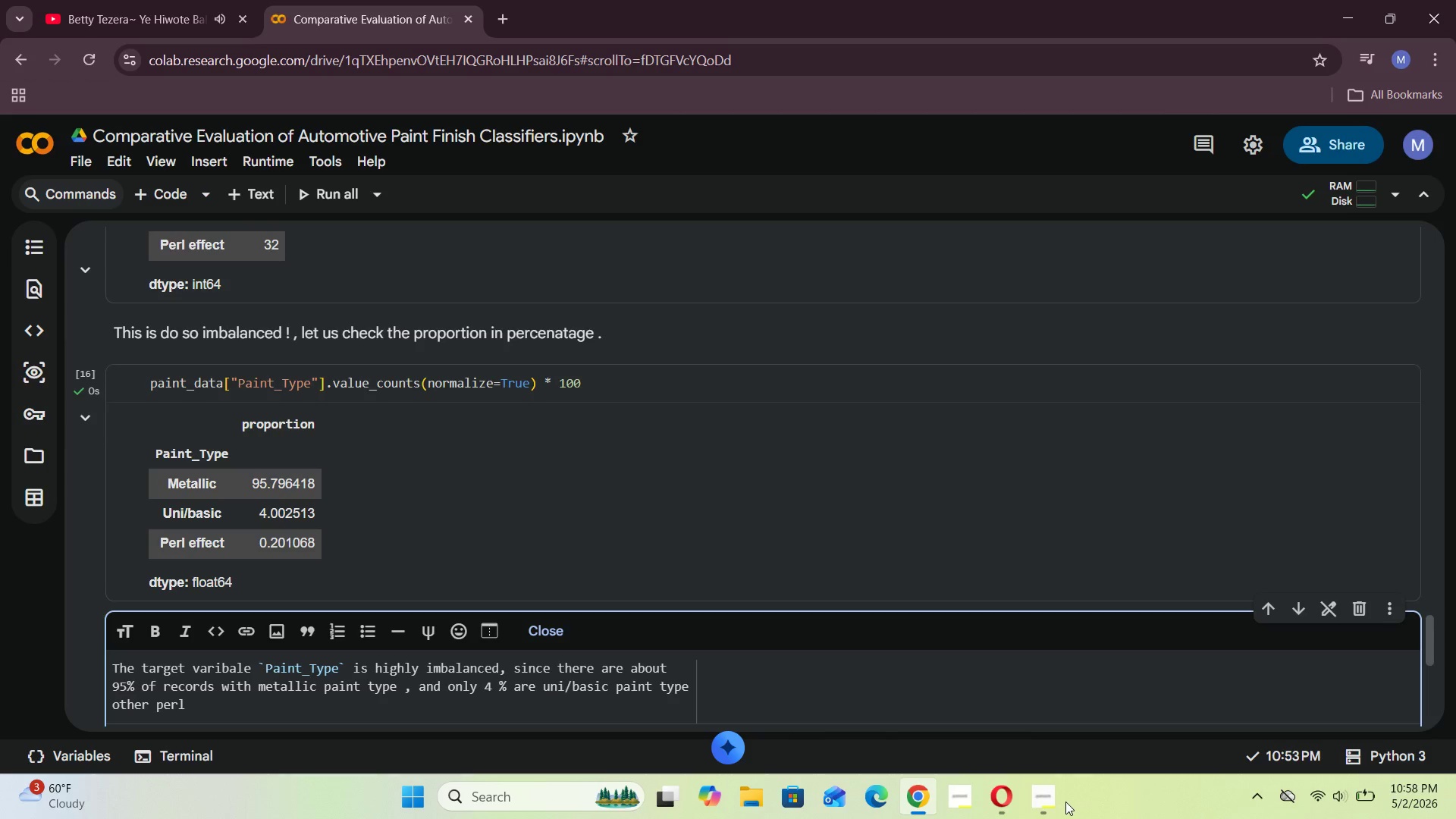 
type(effect very small almost negeligble number of records.)
 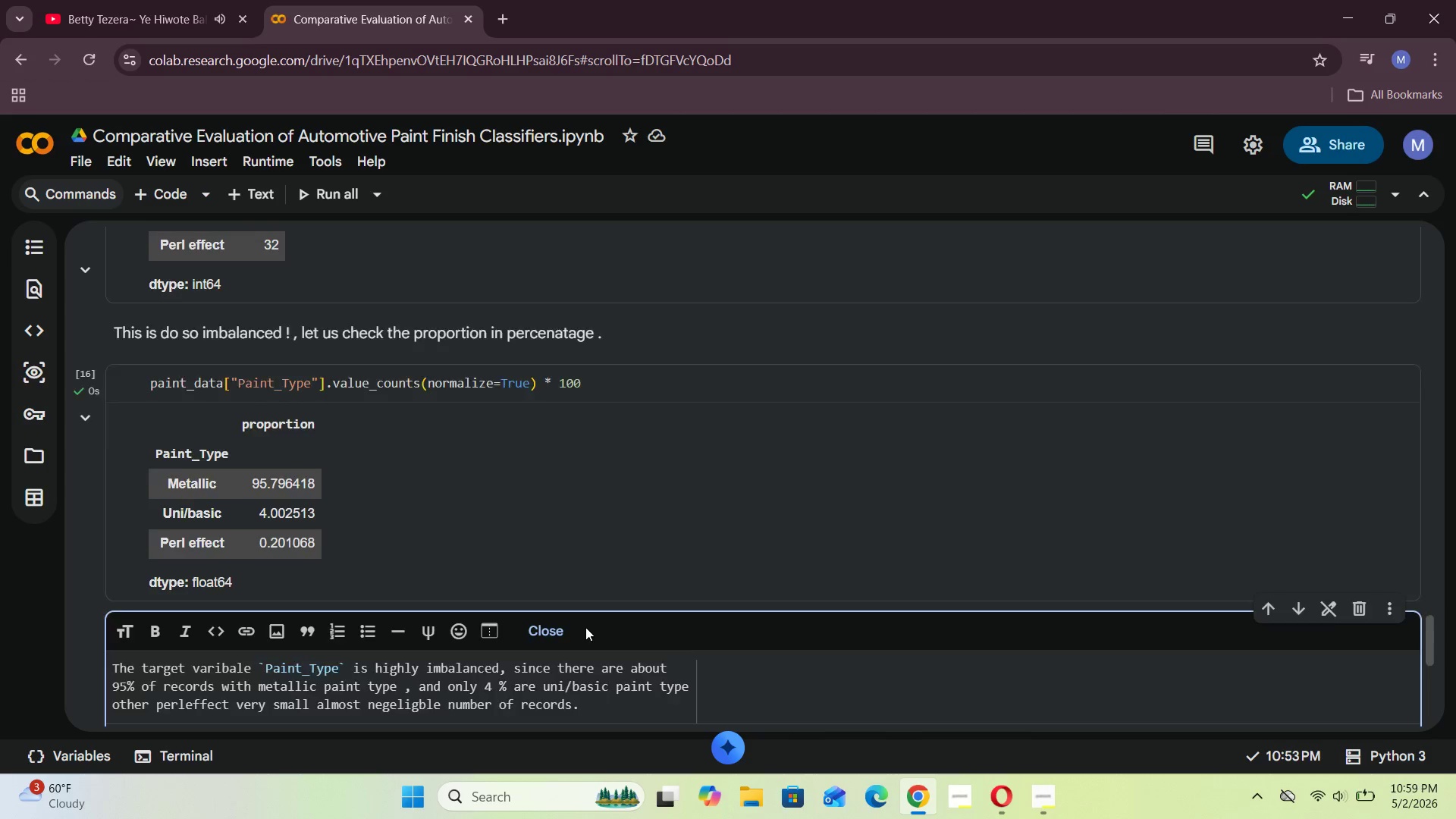 
wait(31.59)
 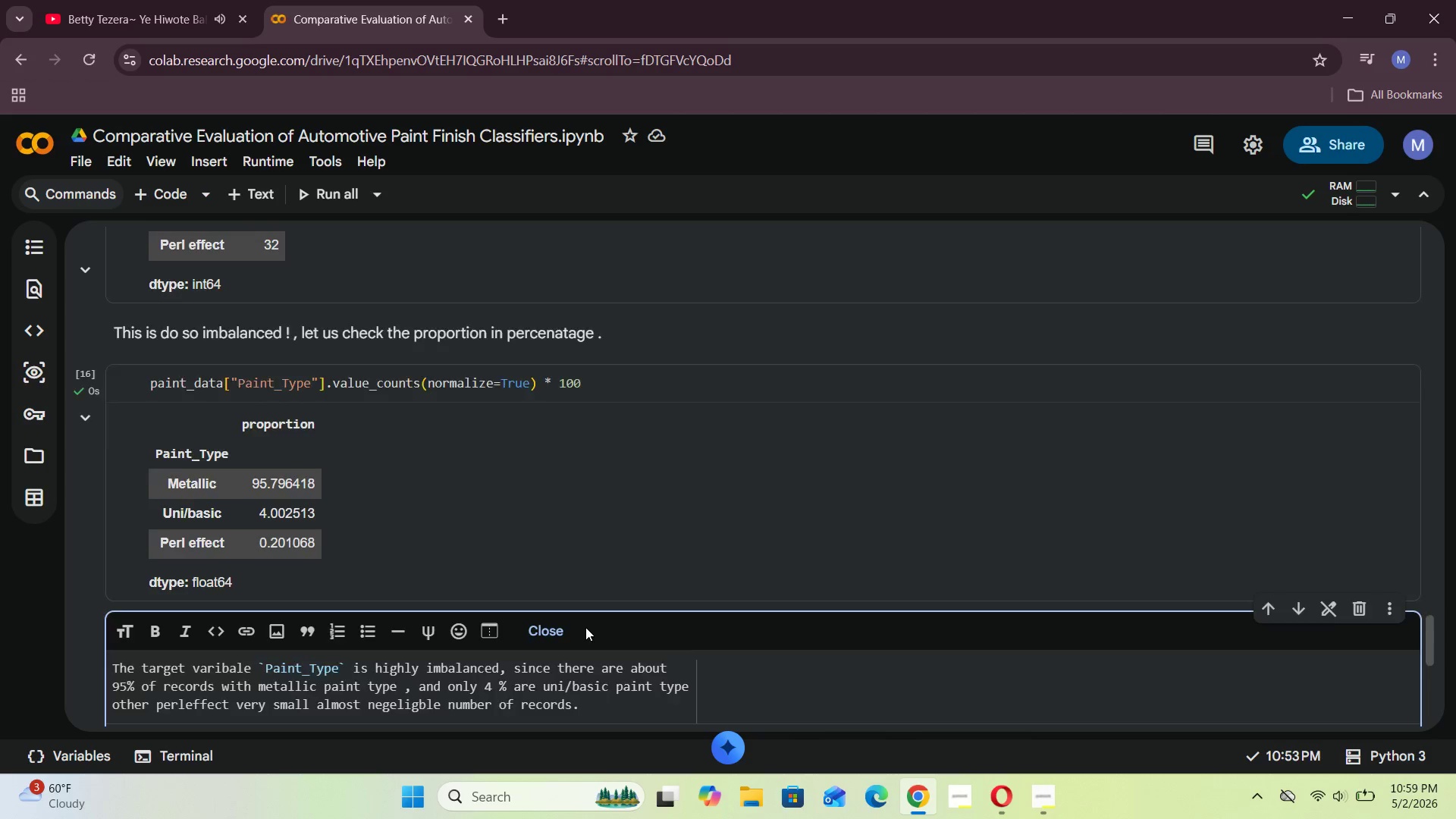 
key(Space)
 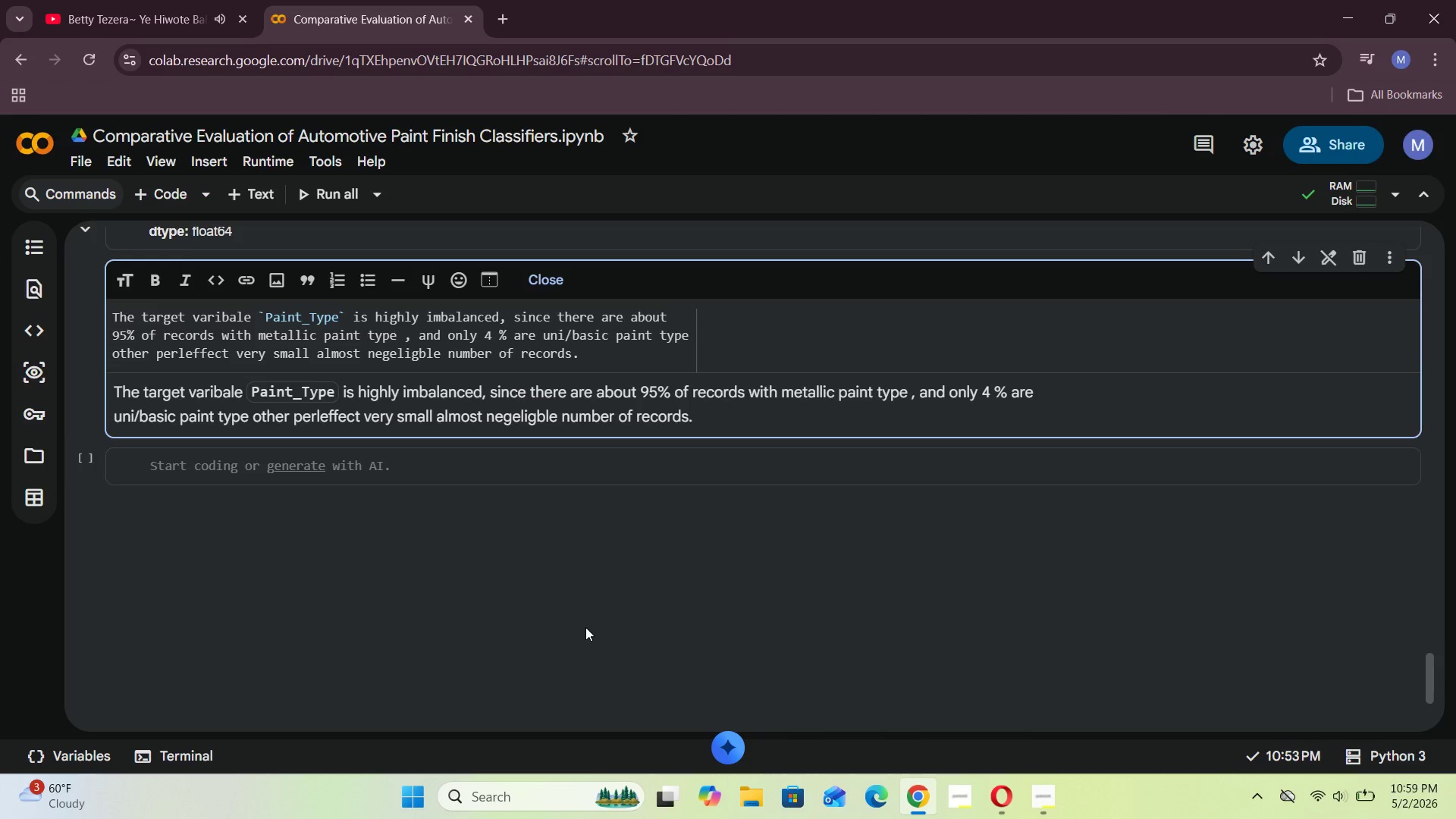 
key(Enter)
 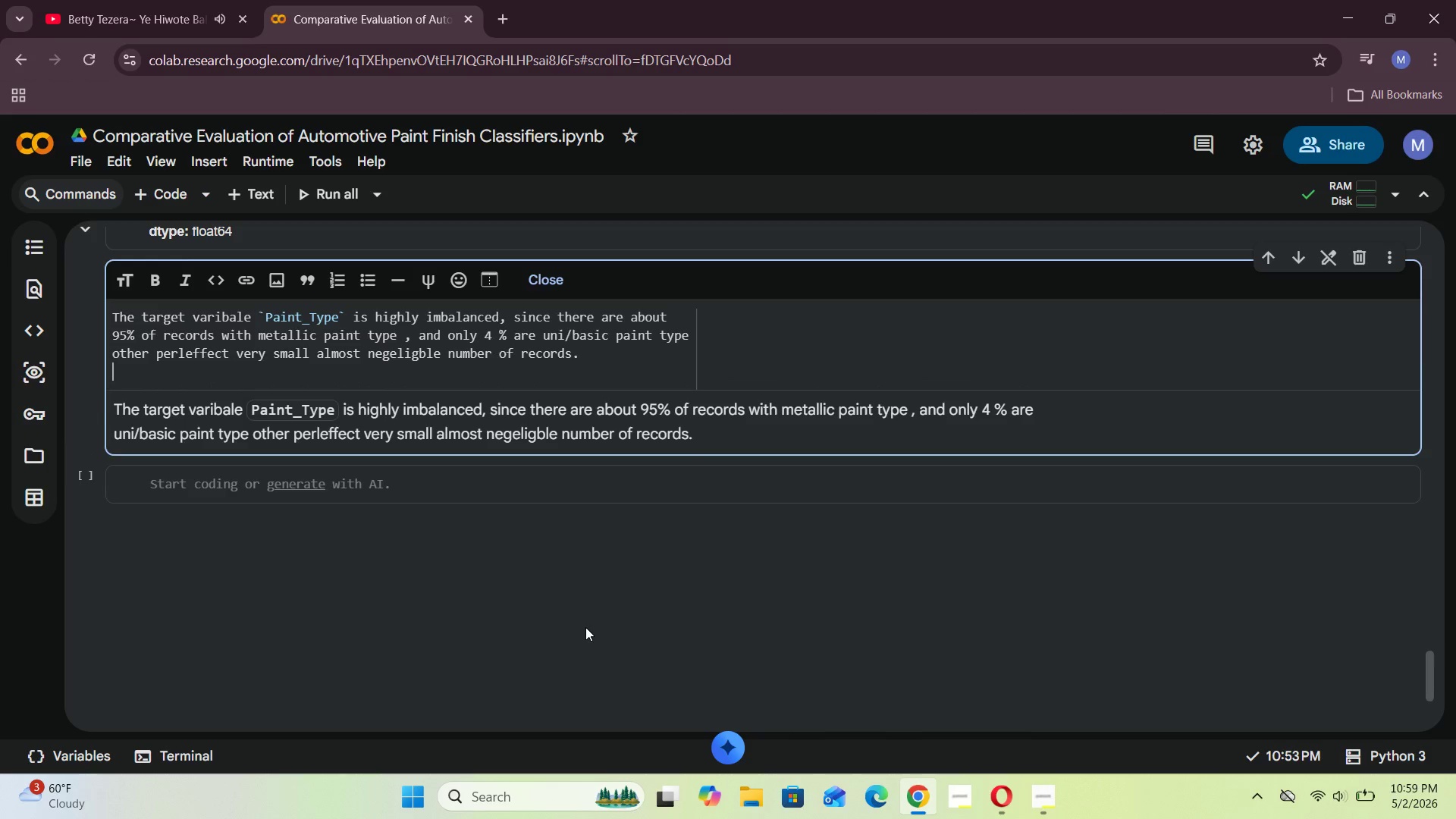 
key(Enter)
 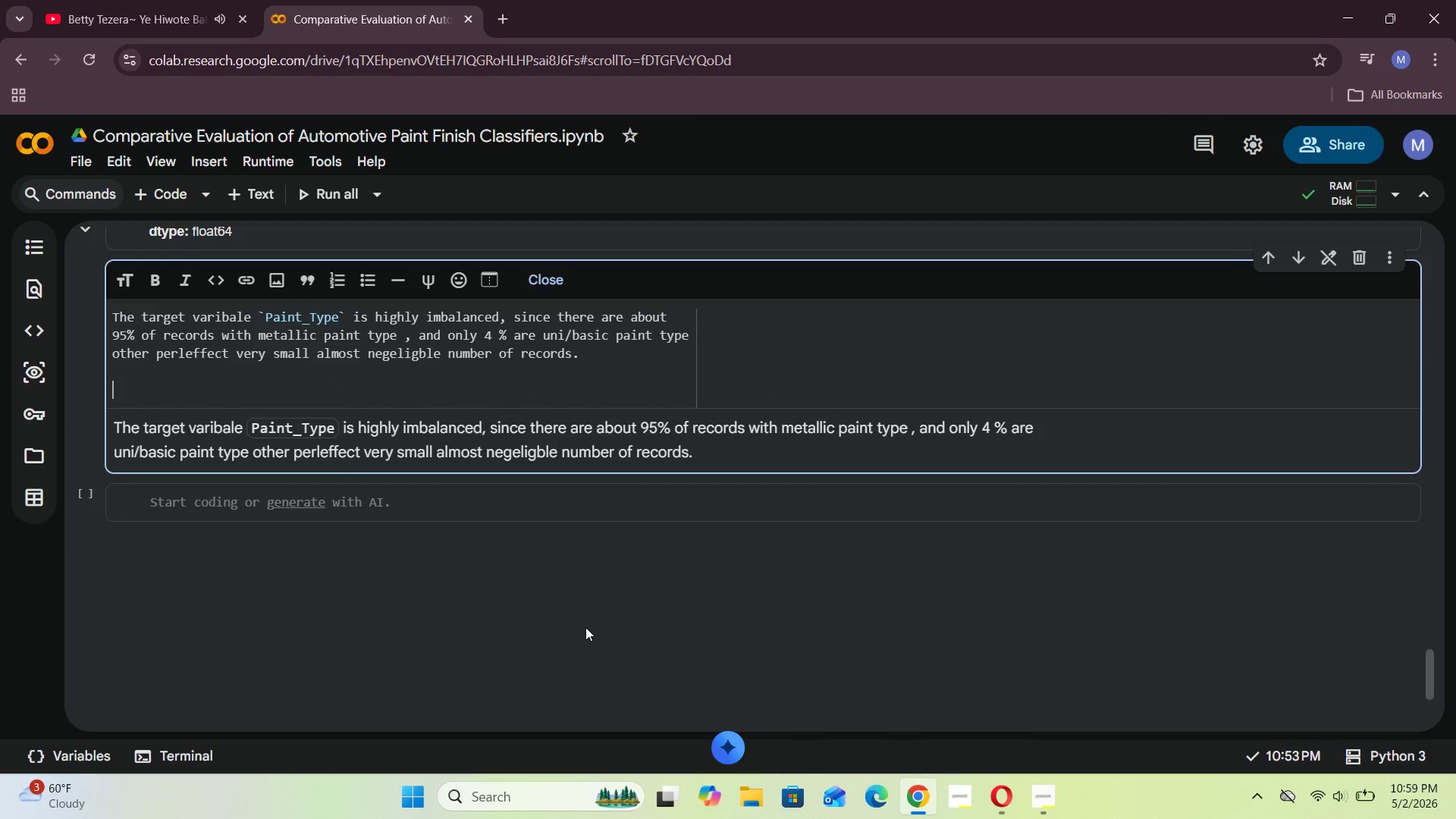 
type(So whta )
key(Backspace)
key(Backspace)
key(Backspace)
type(at should we do ?)
 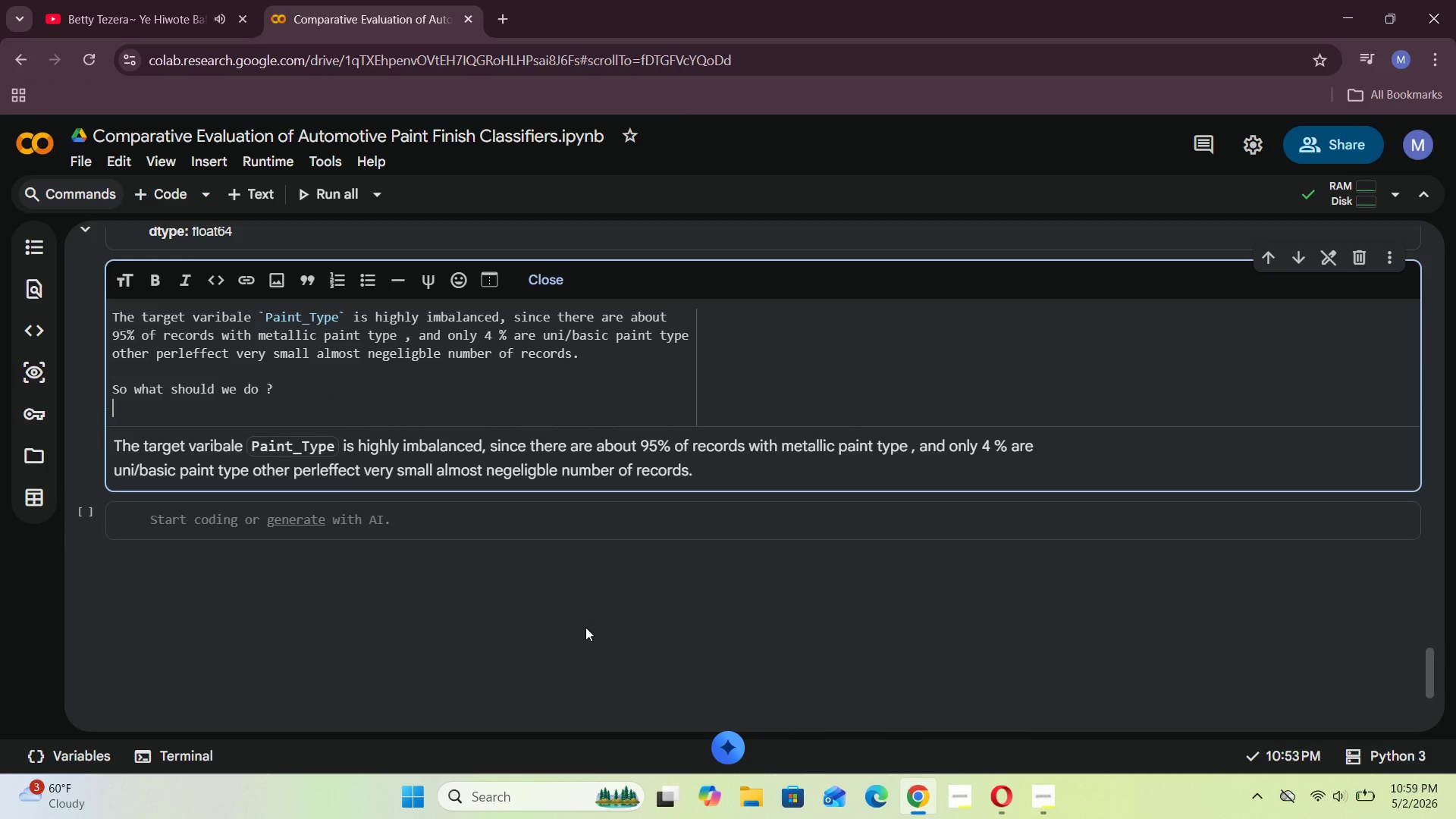 
key(Enter)
 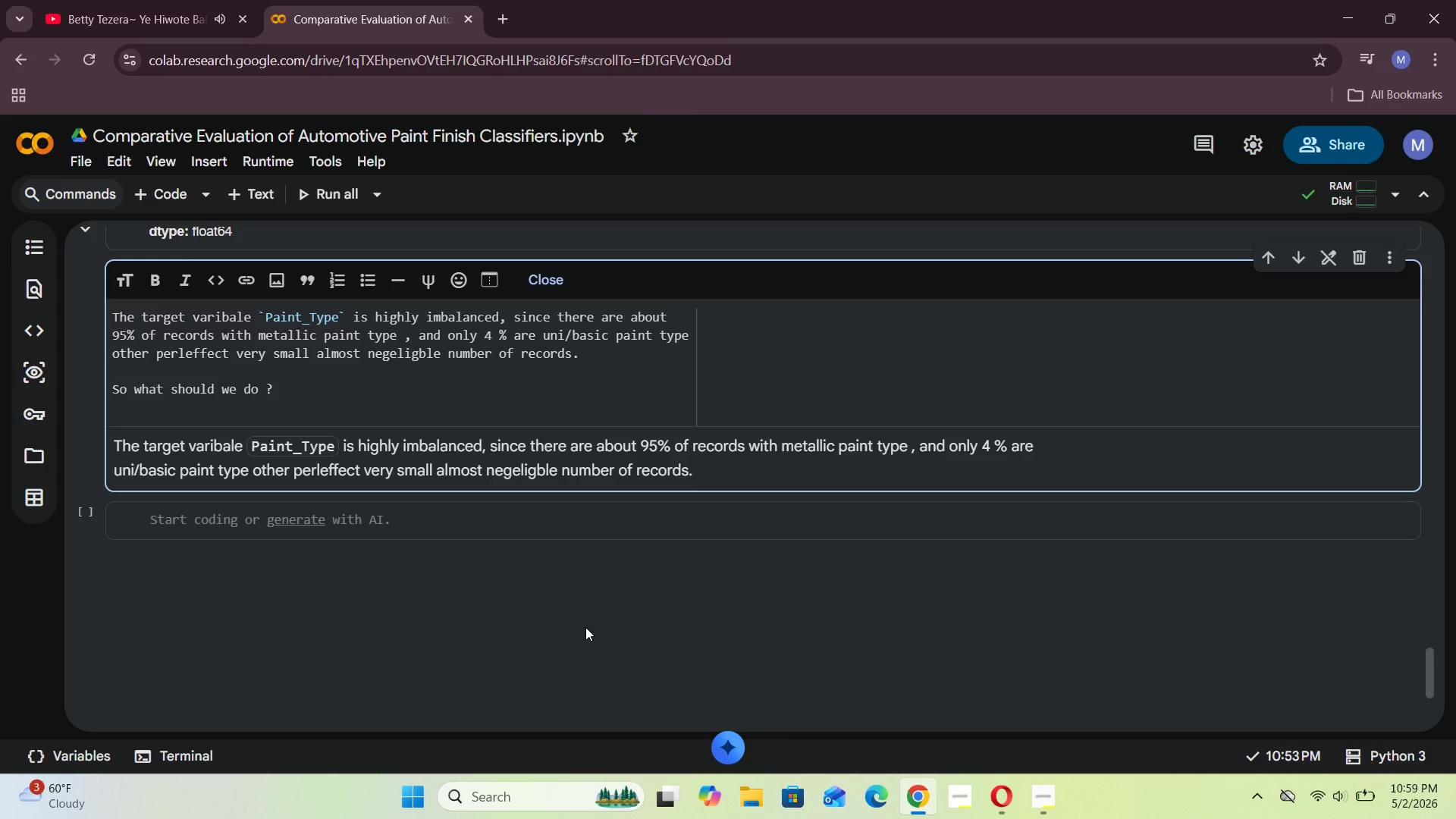 
key(Minus)
 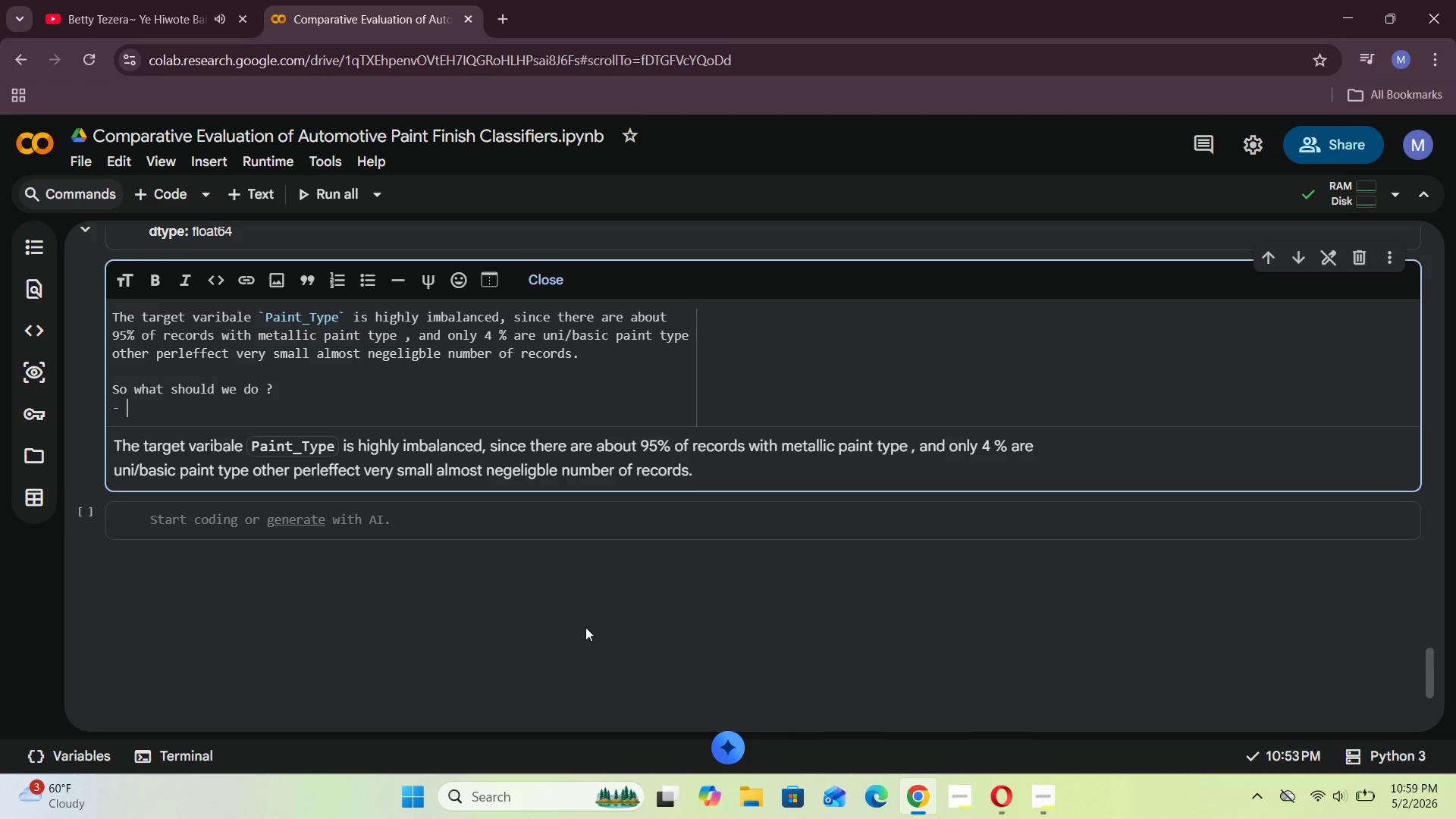 
key(Space)
 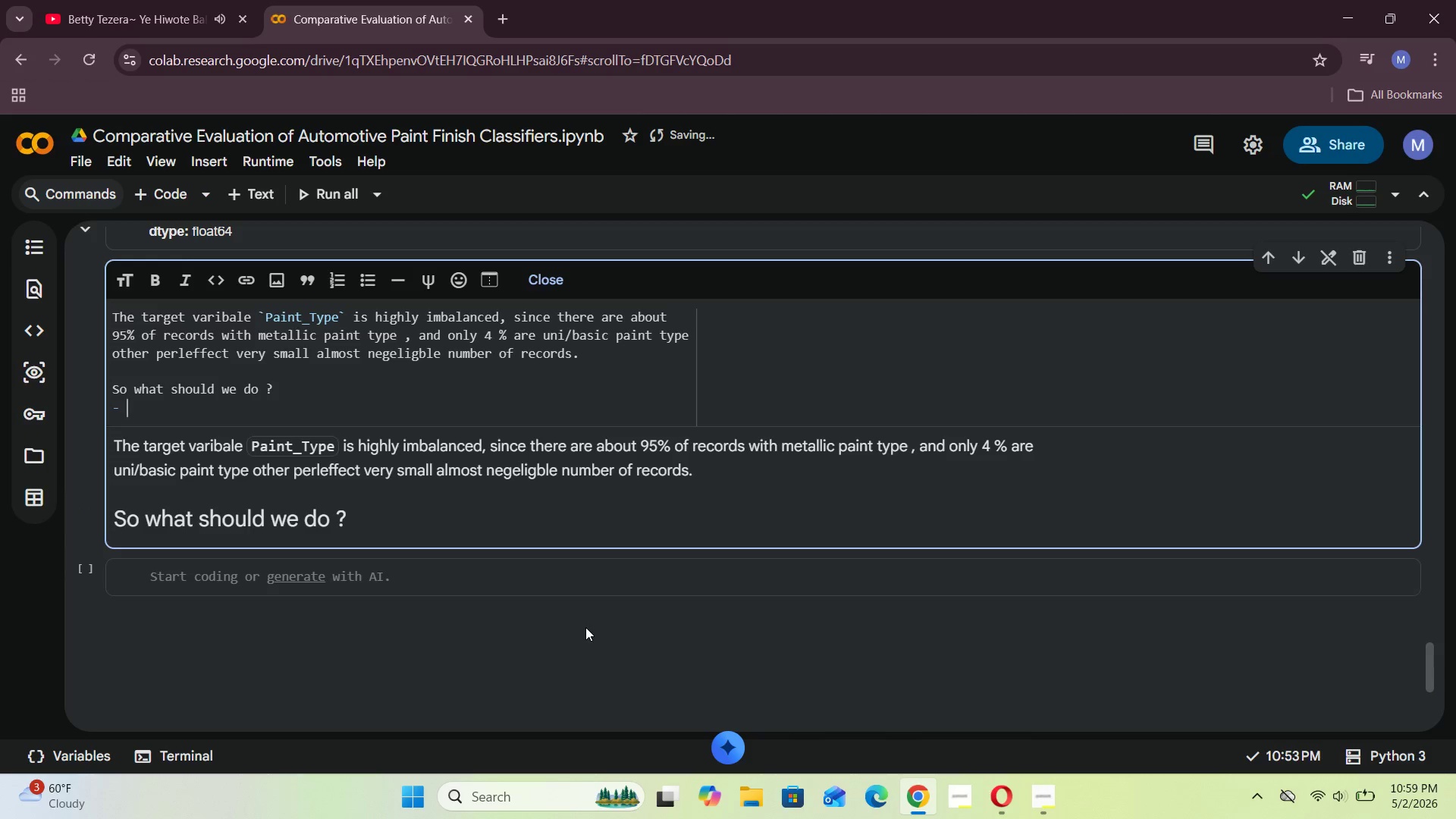 
wait(6.75)
 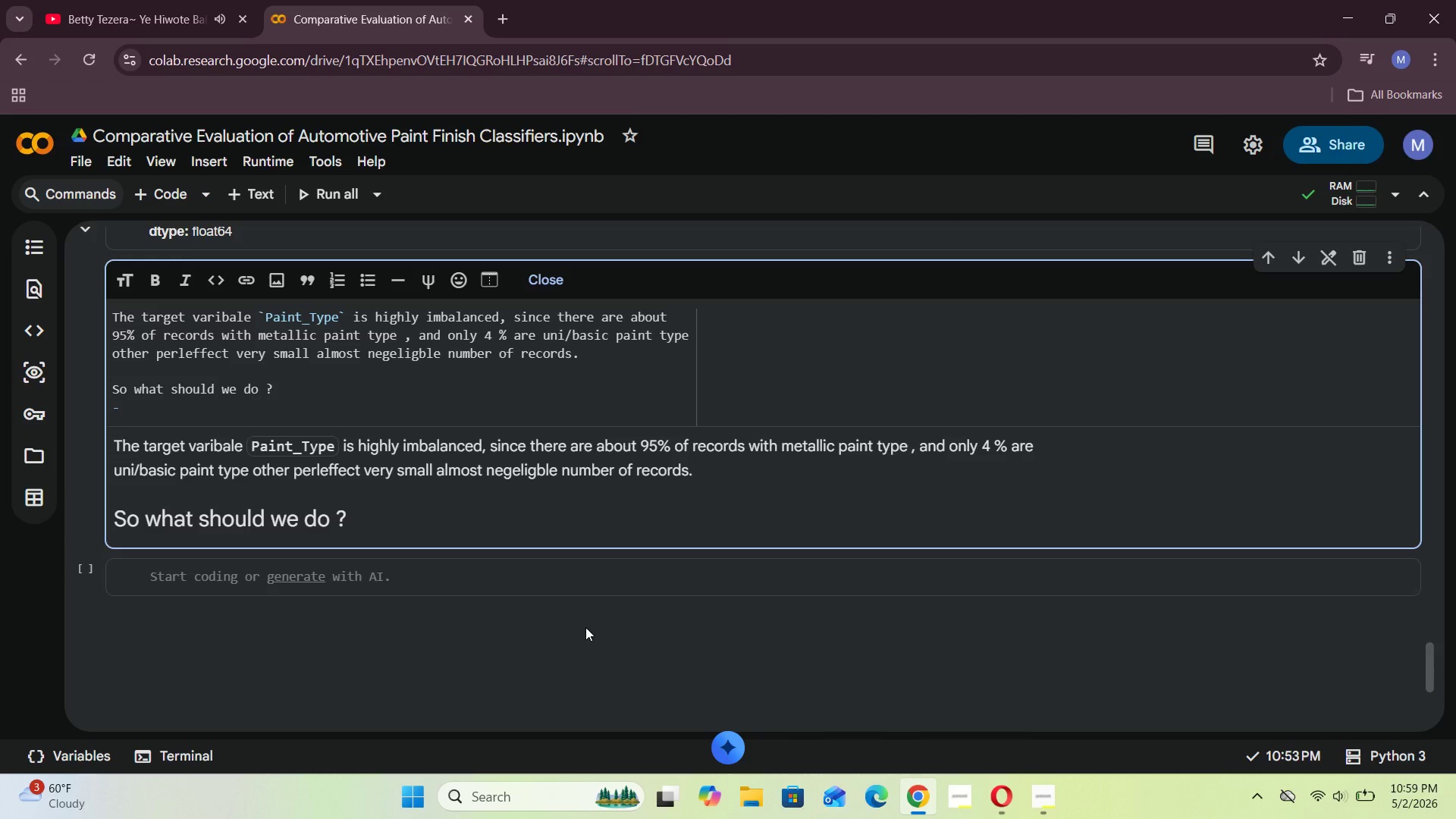 
type(since the perl efect)
 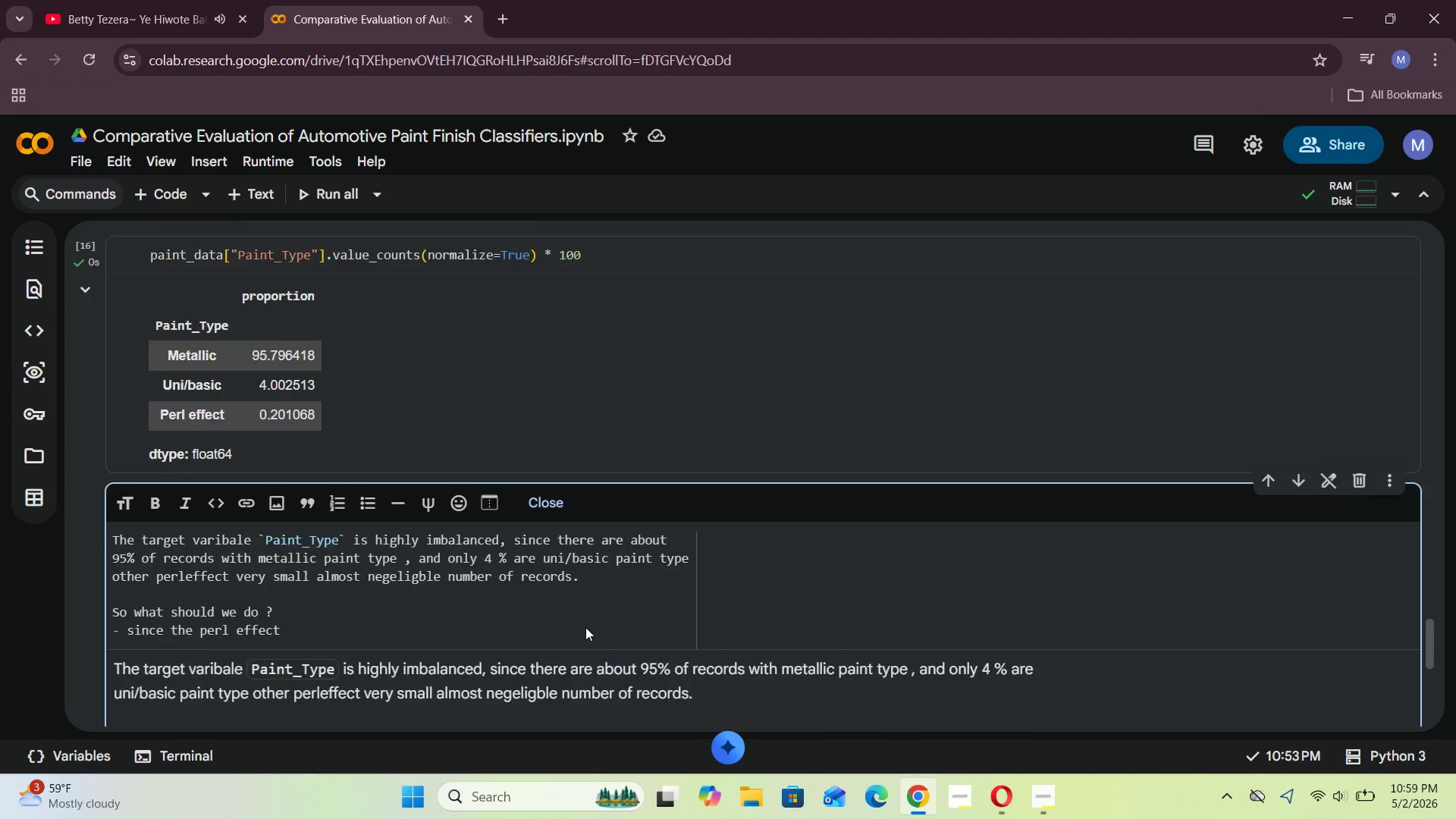 
wait(5.12)
 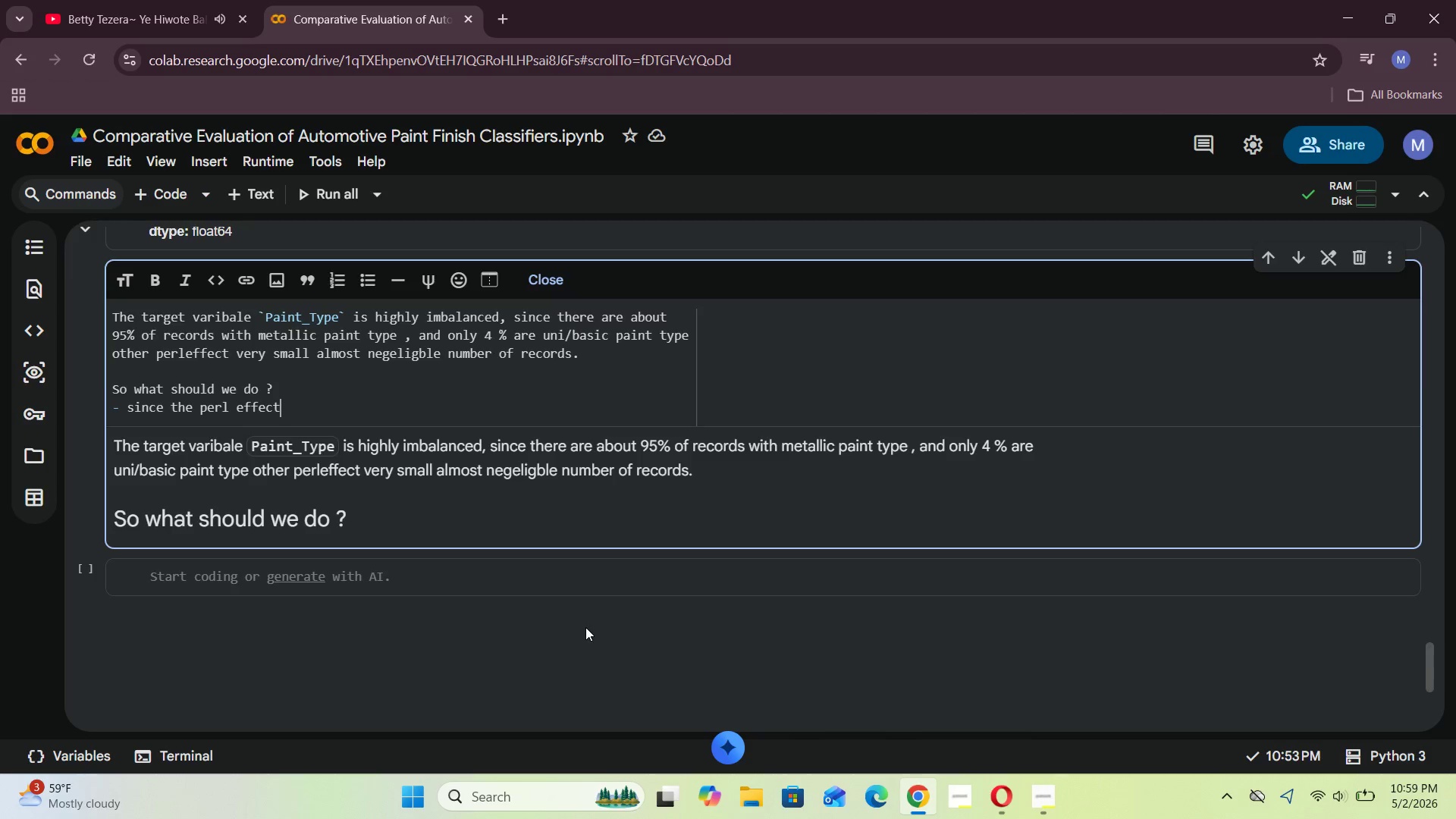 
type( paint type)
key(Backspace)
type(e has b)
key(Backspace)
type(very small fraction of the dataset , so this makes it too scarce dot )
key(Backspace)
key(Backspace)
key(Backspace)
key(Backspace)
type(for the train -test evaluation .)
 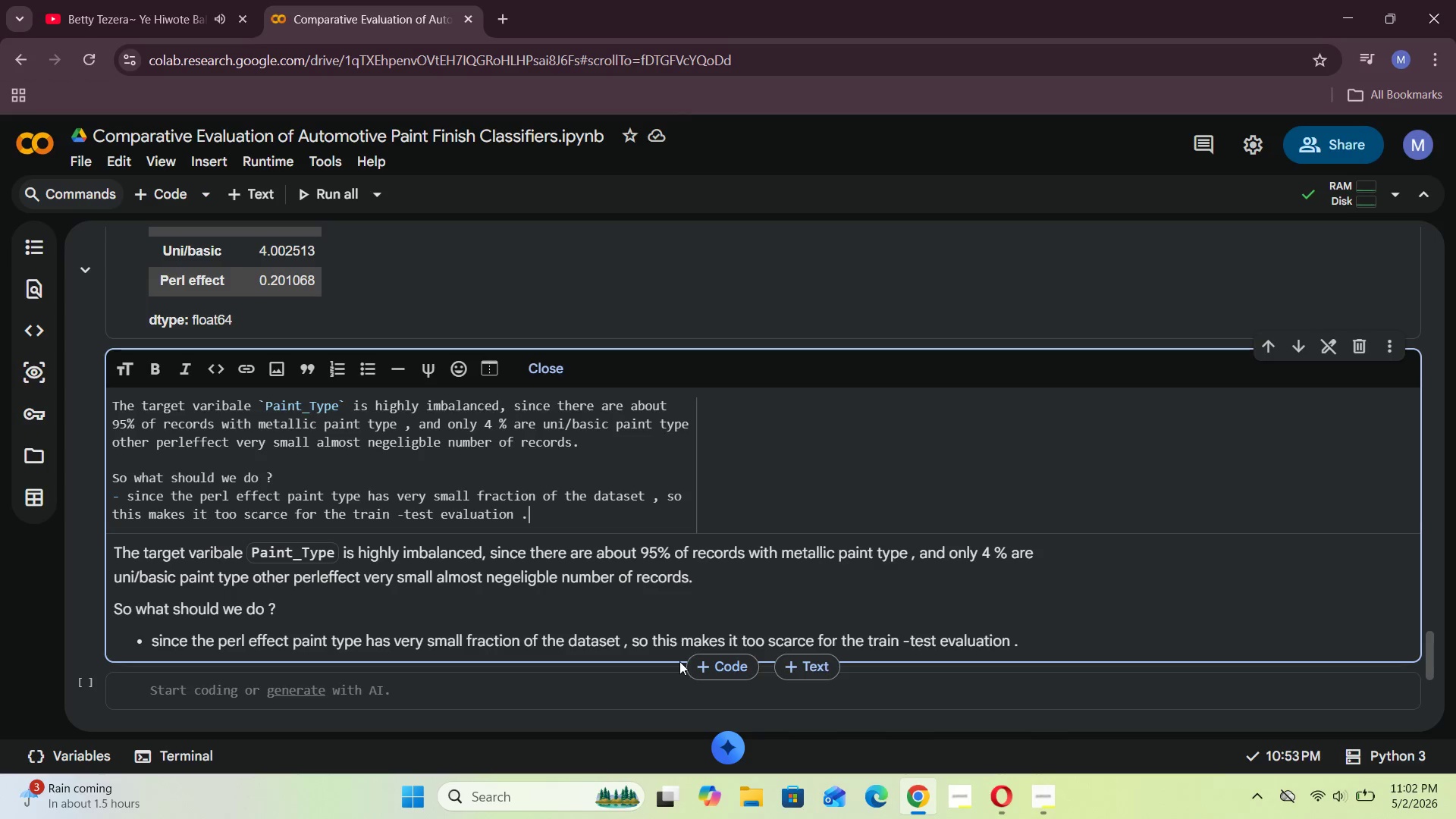 
wait(112.94)
 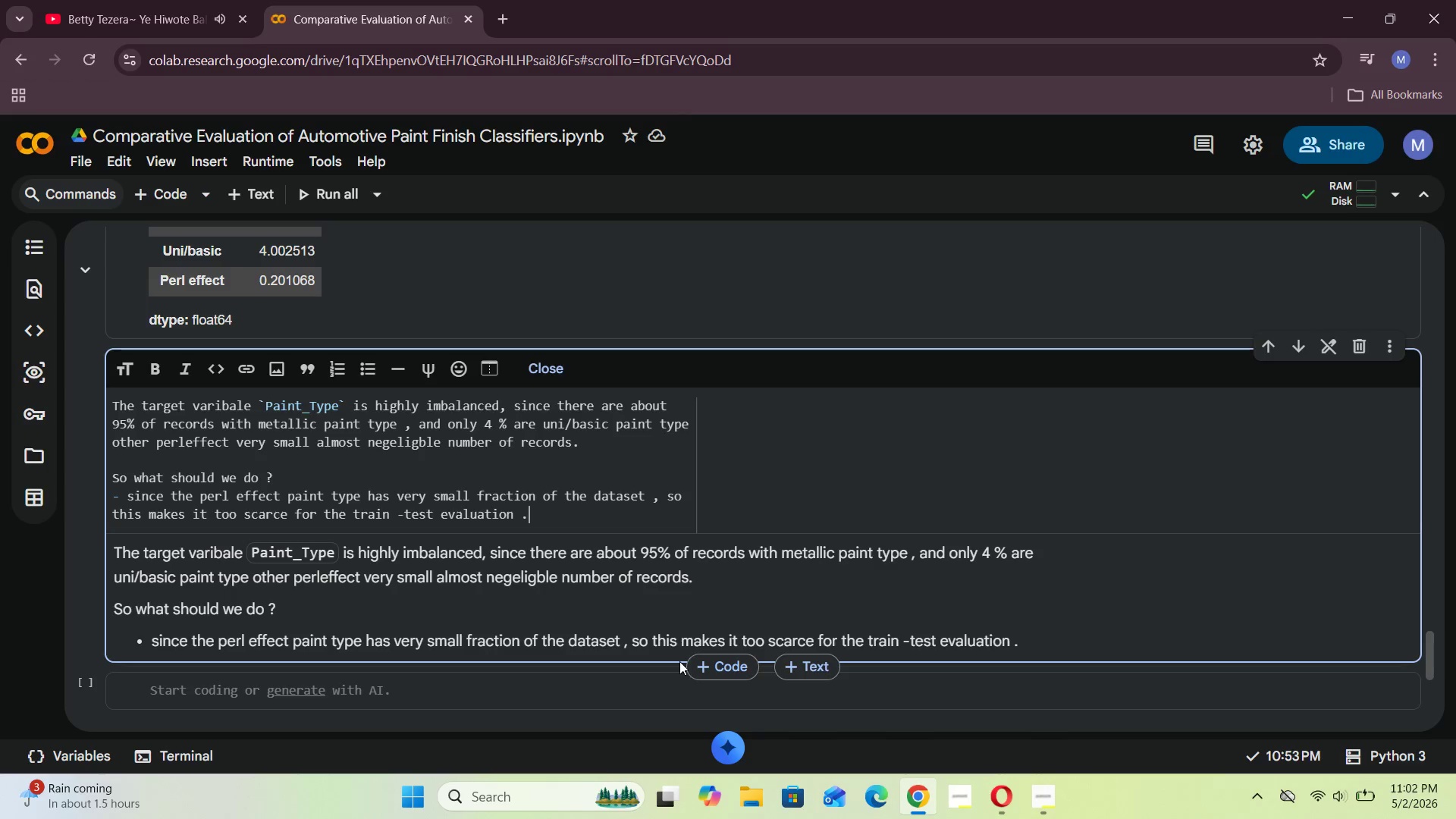 
left_click([541, 373])
 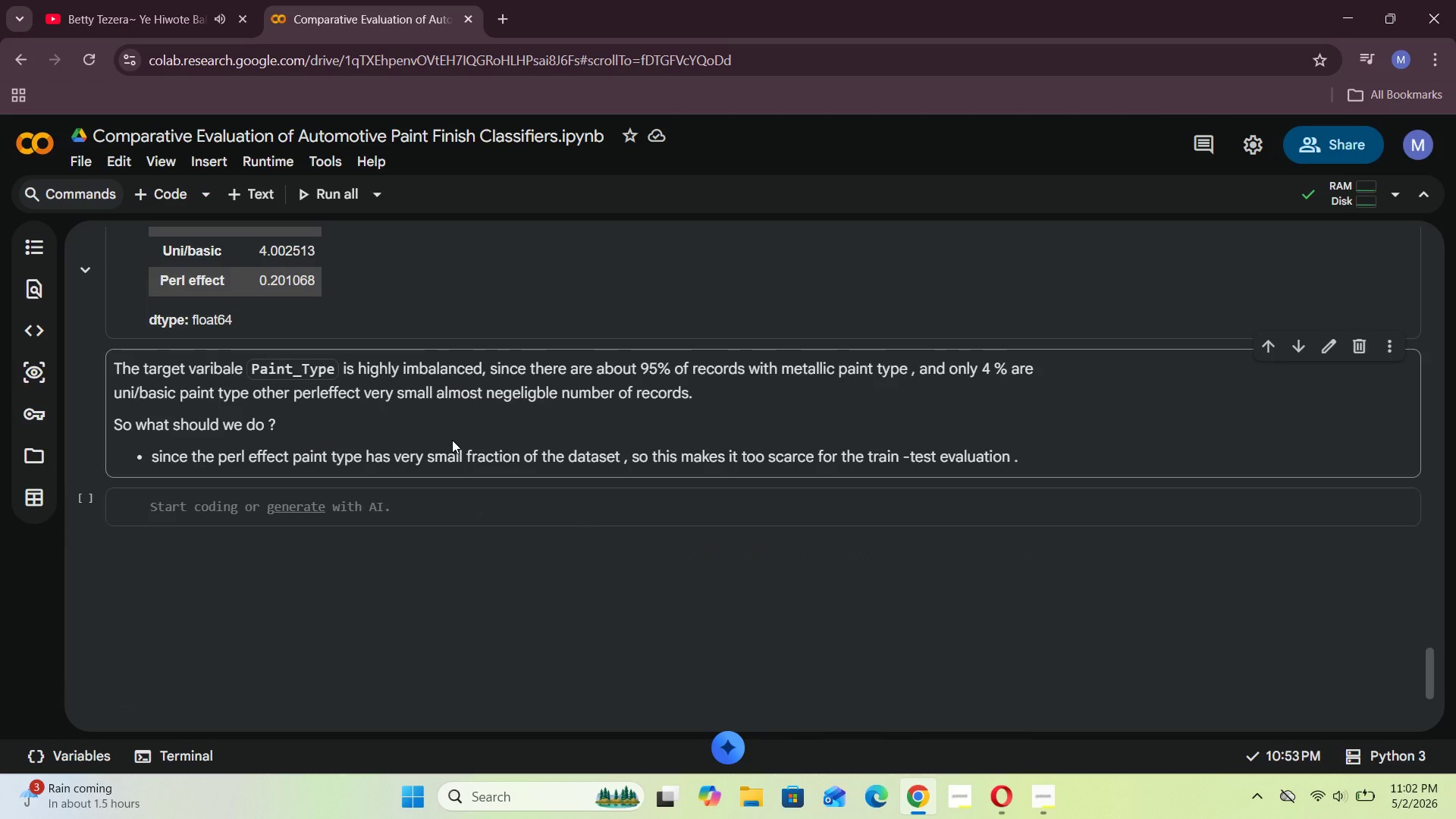 
double_click([452, 440])
 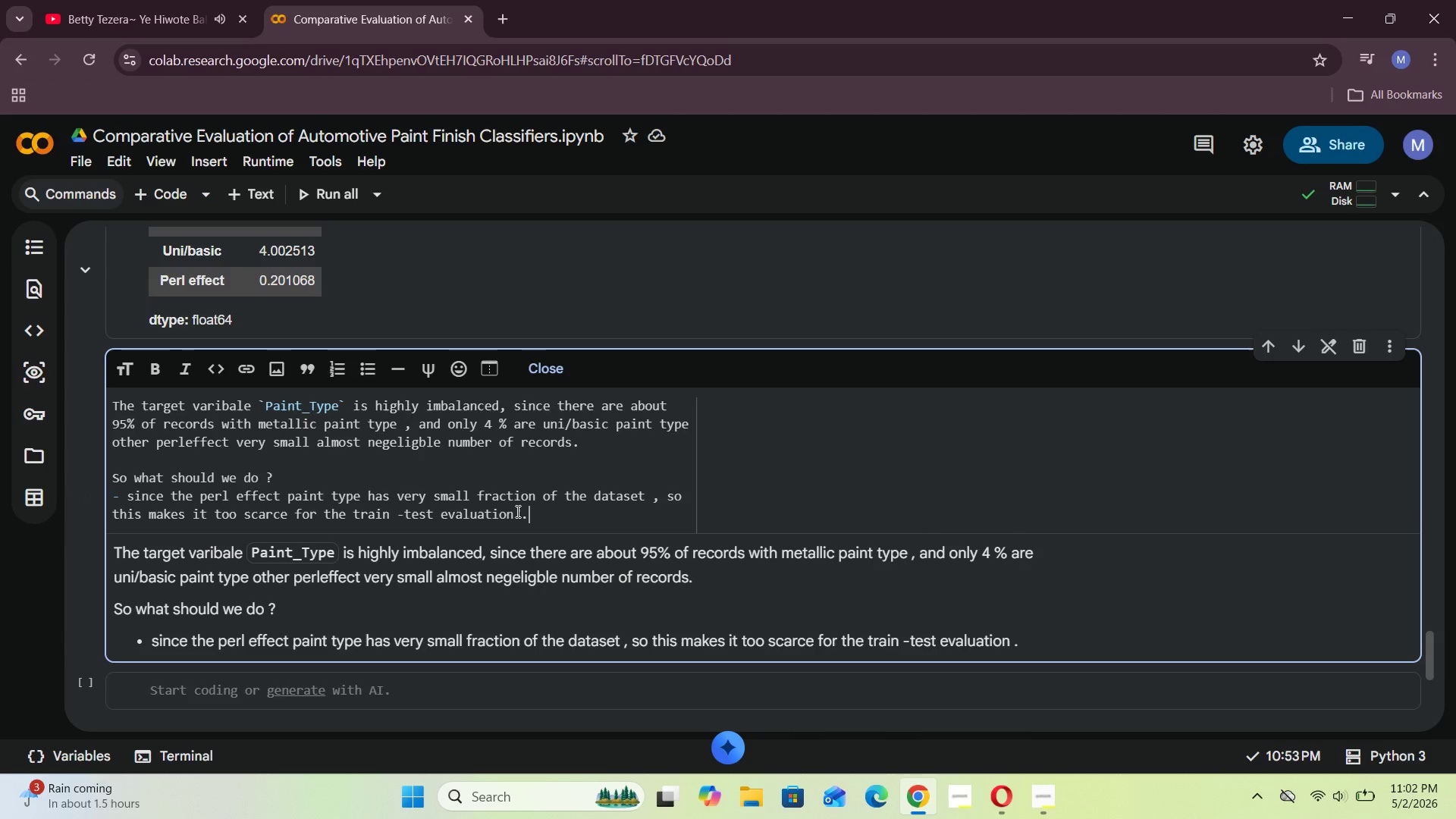 
key(Enter)
 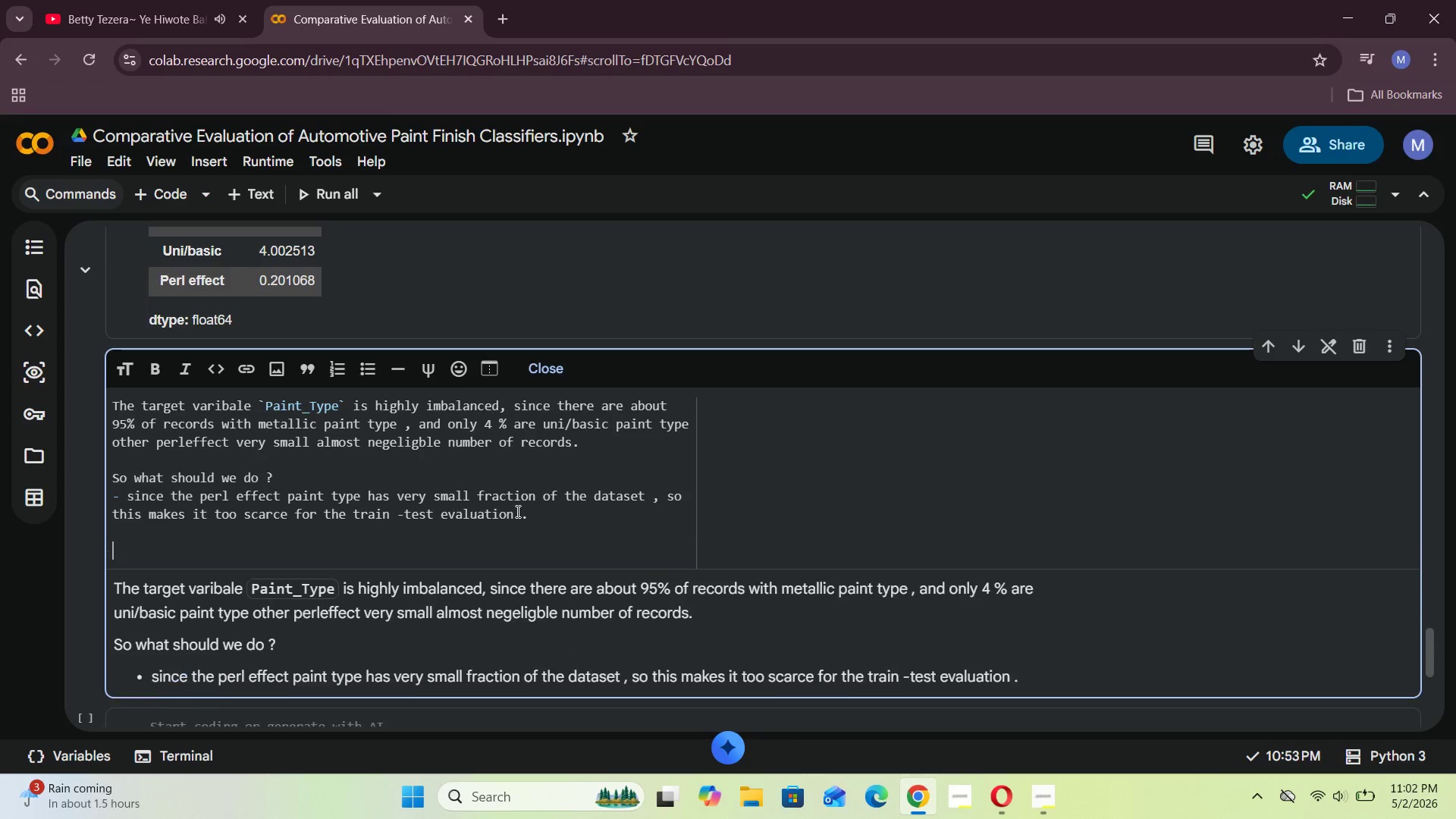 
key(Enter)
 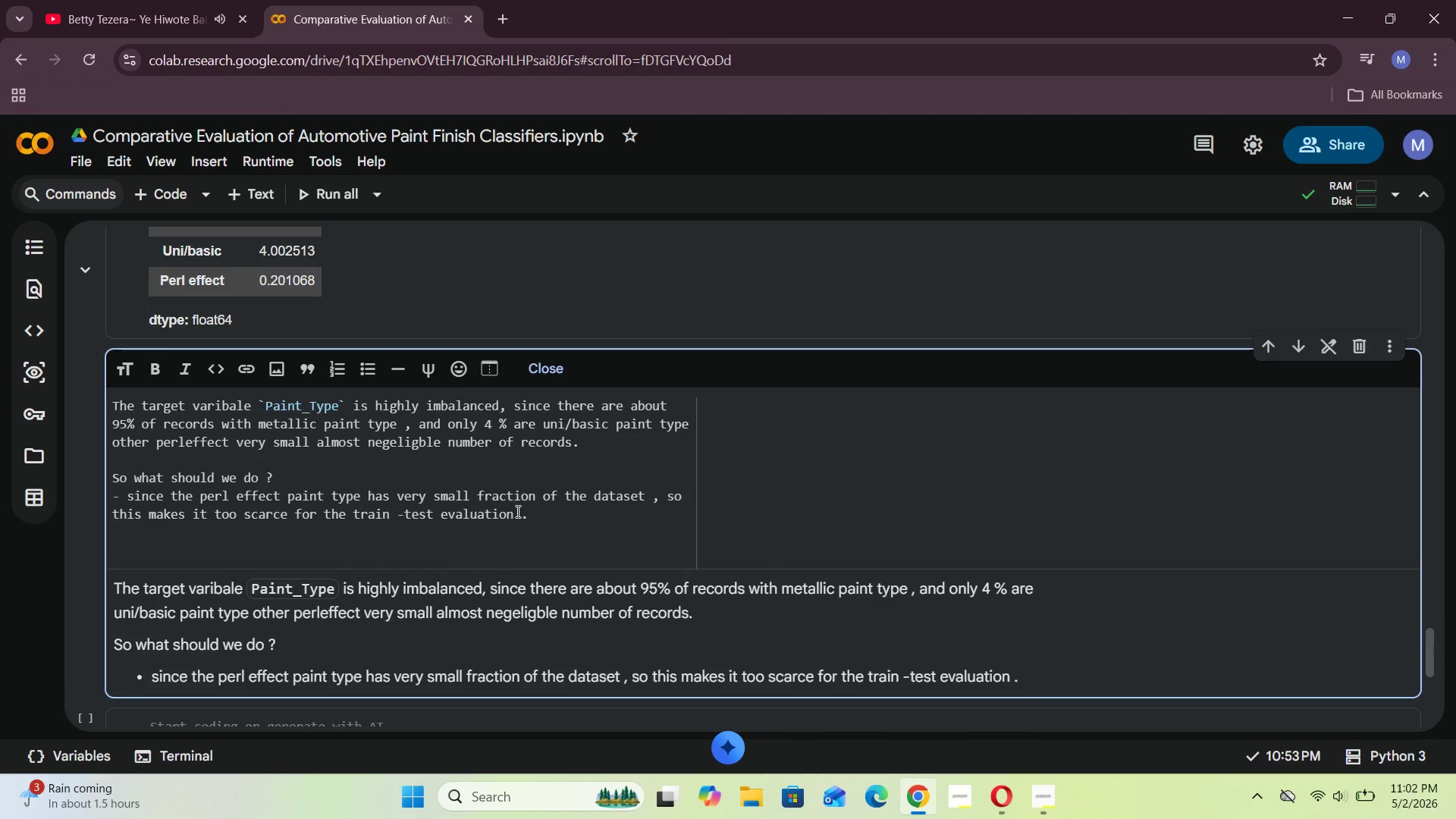 
key(Backspace)
key(Backspace)
key(Backspace)
type(. Inorder )
 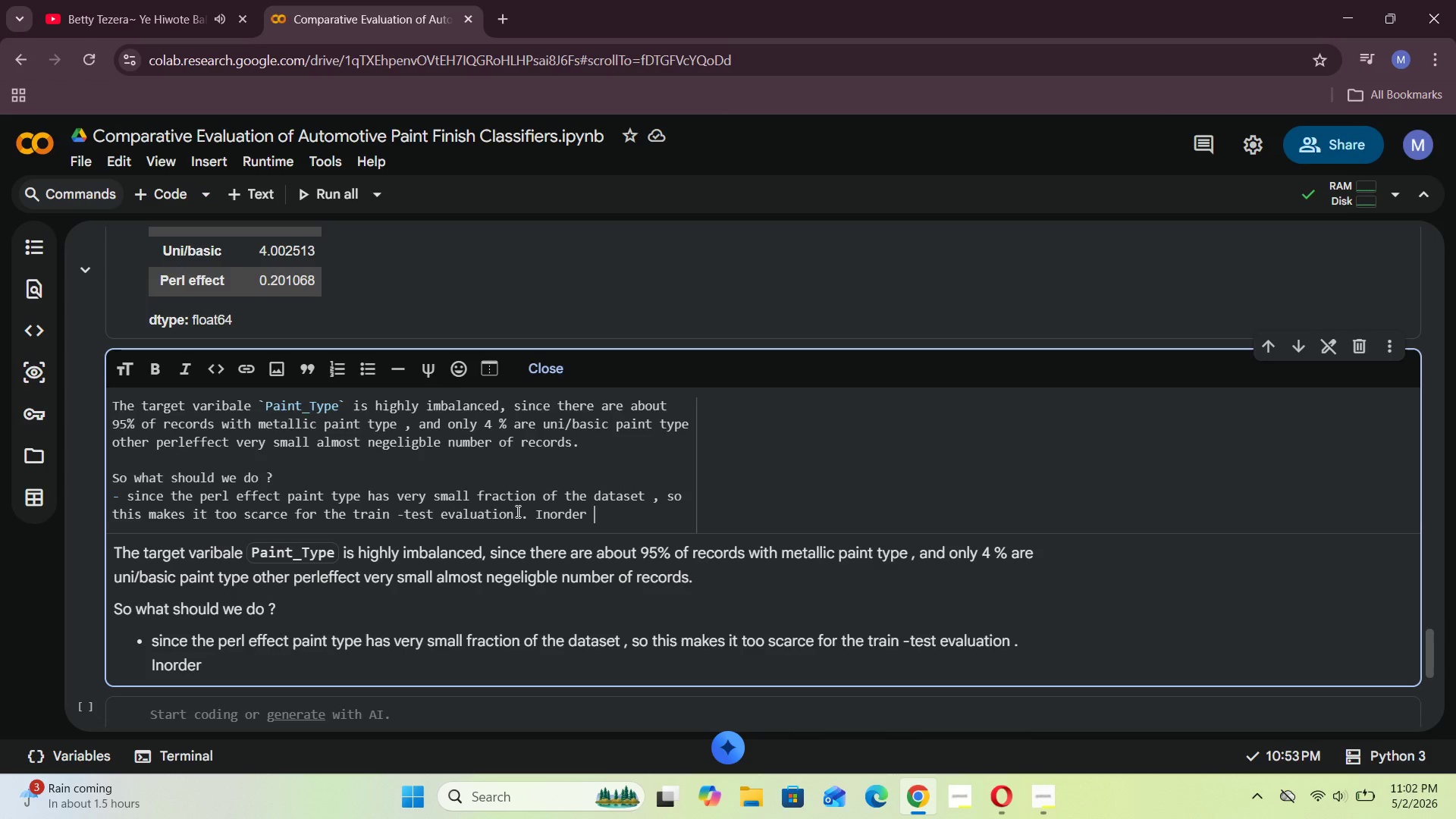 
wait(20.08)
 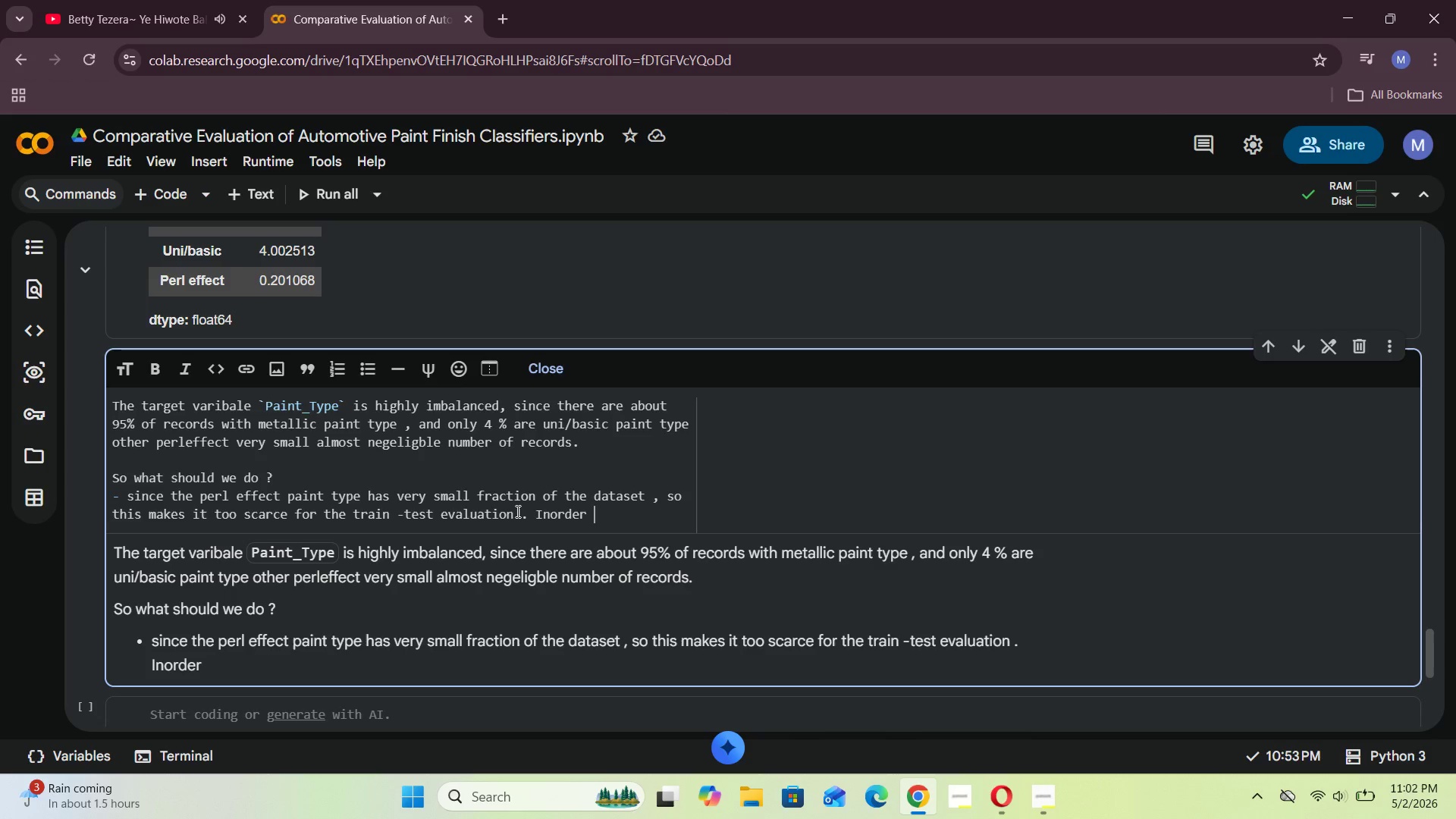 
type(to make this classification task reliable on predicting each )
 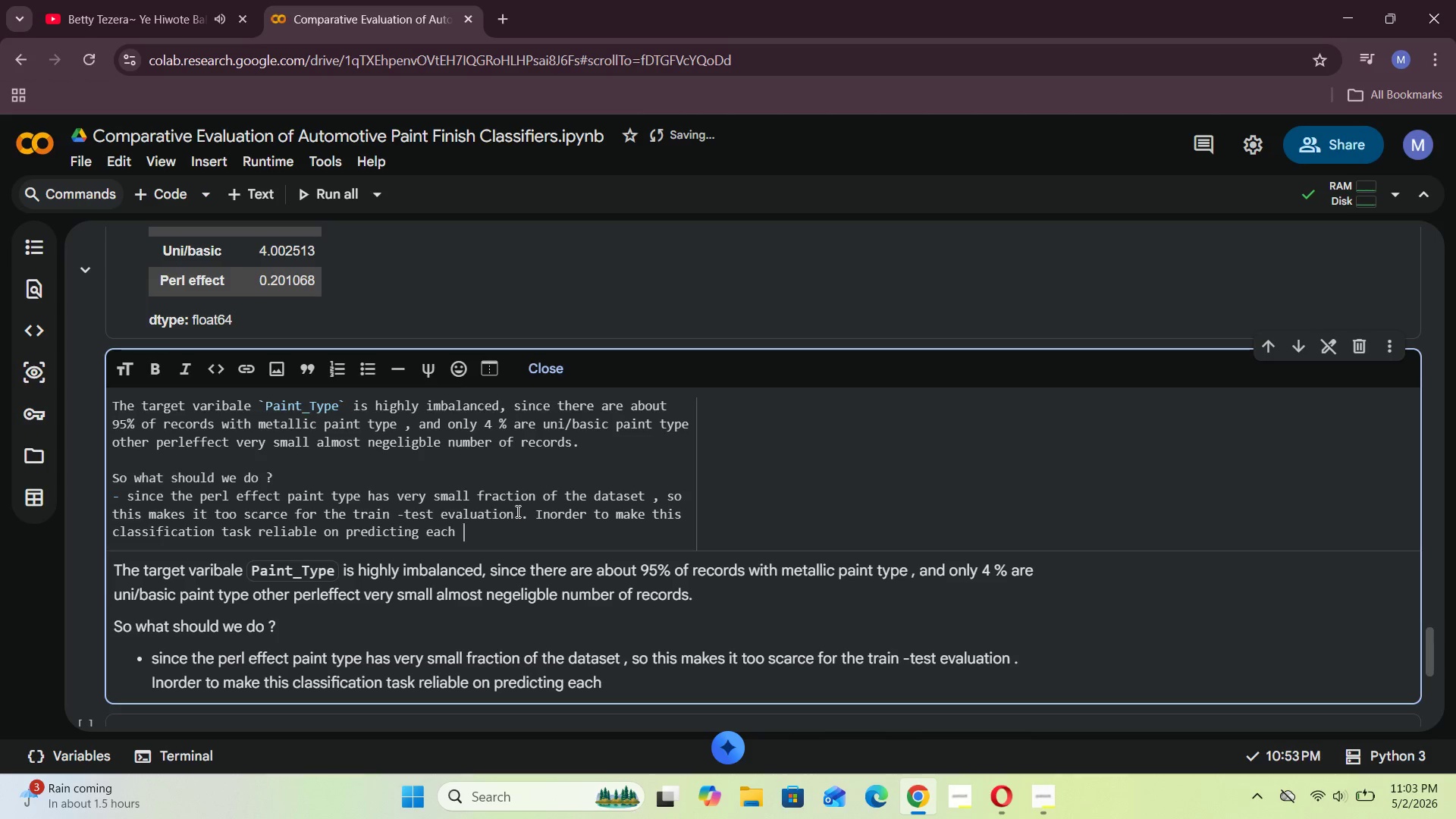 
type(classes fairlt)
key(Backspace)
type(y , I remove this class and keep the two strong paint )
 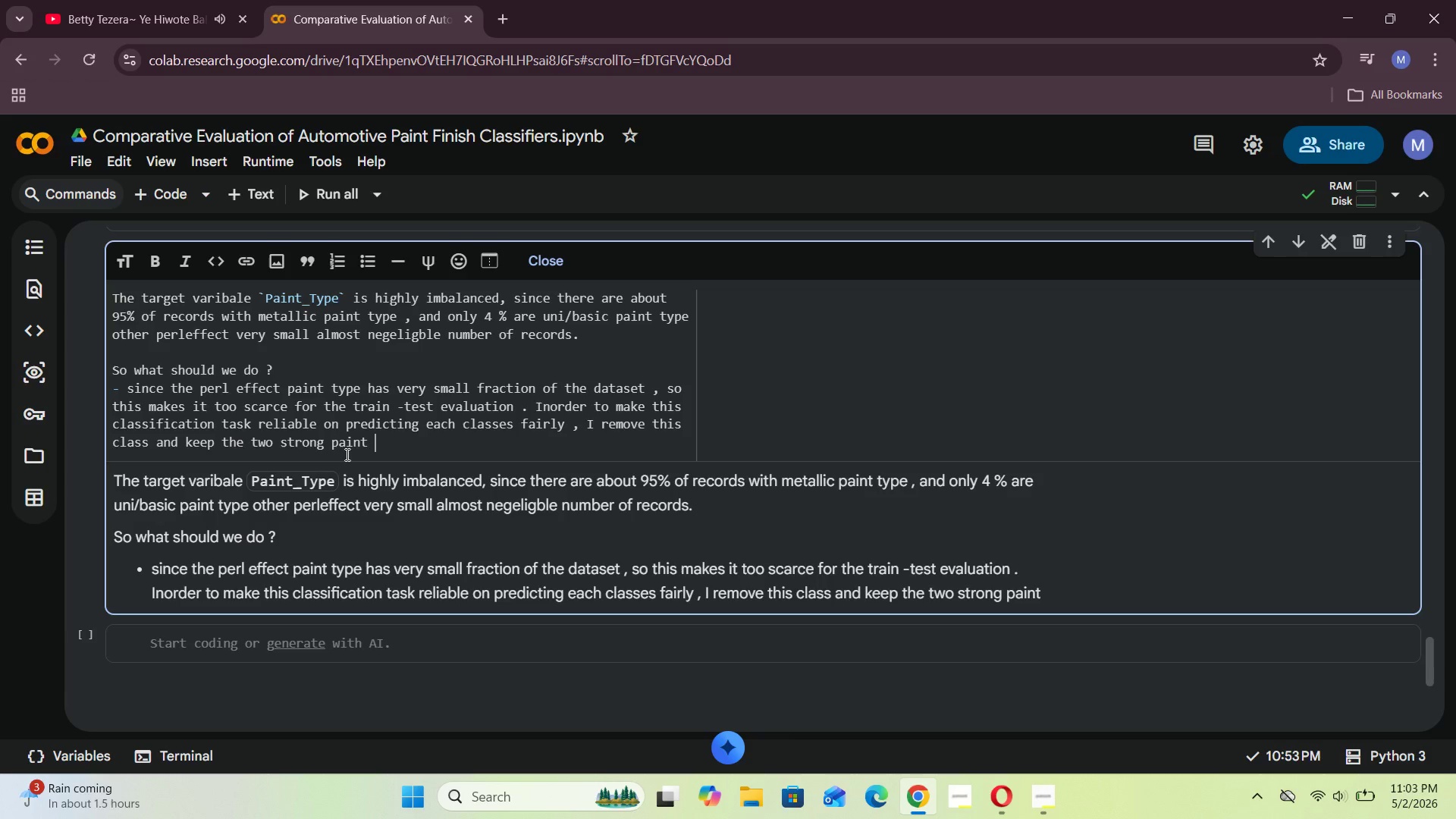 
wait(13.08)
 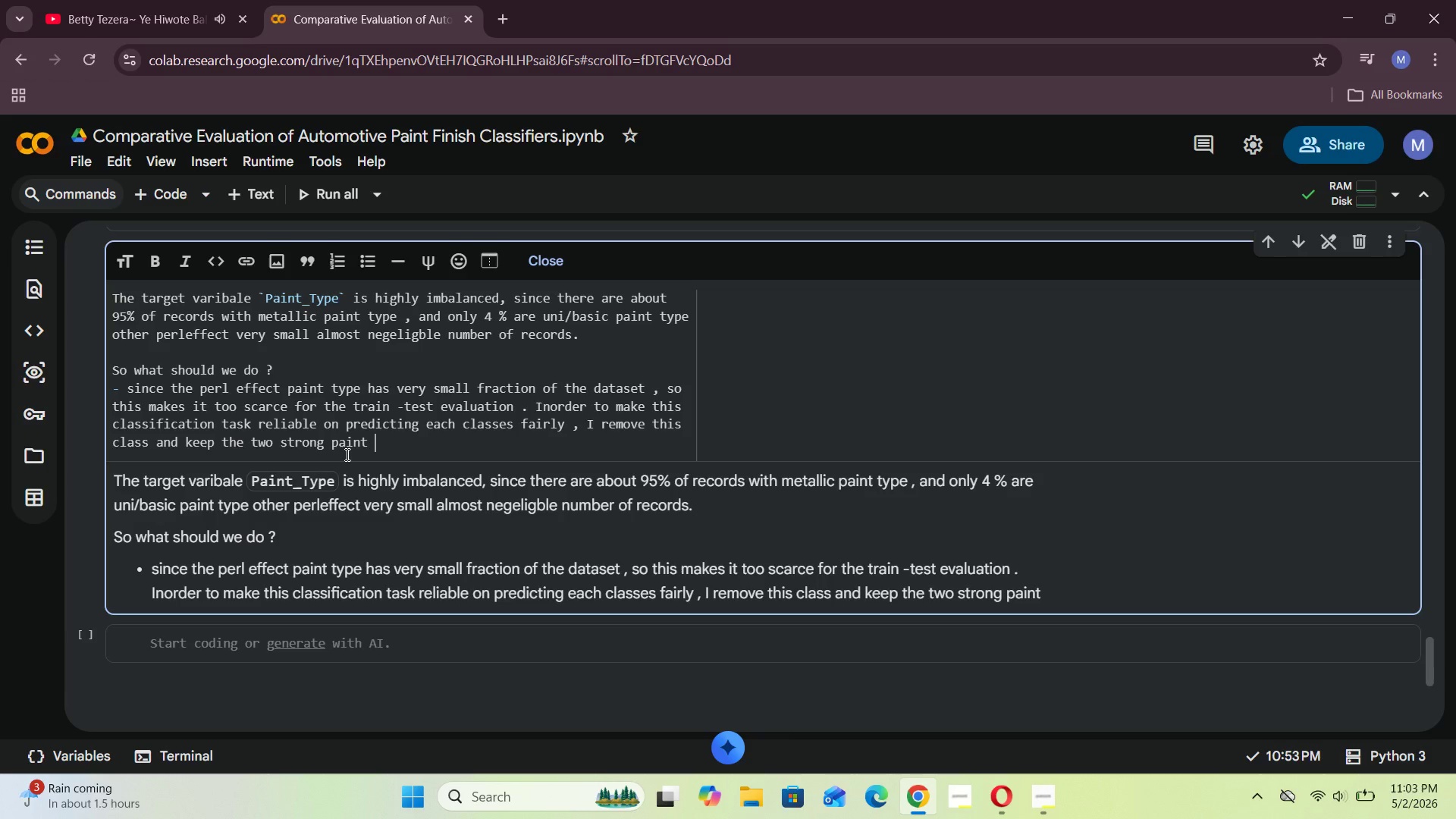 
type(finsh types)
key(Backspace)
type( classes .)
 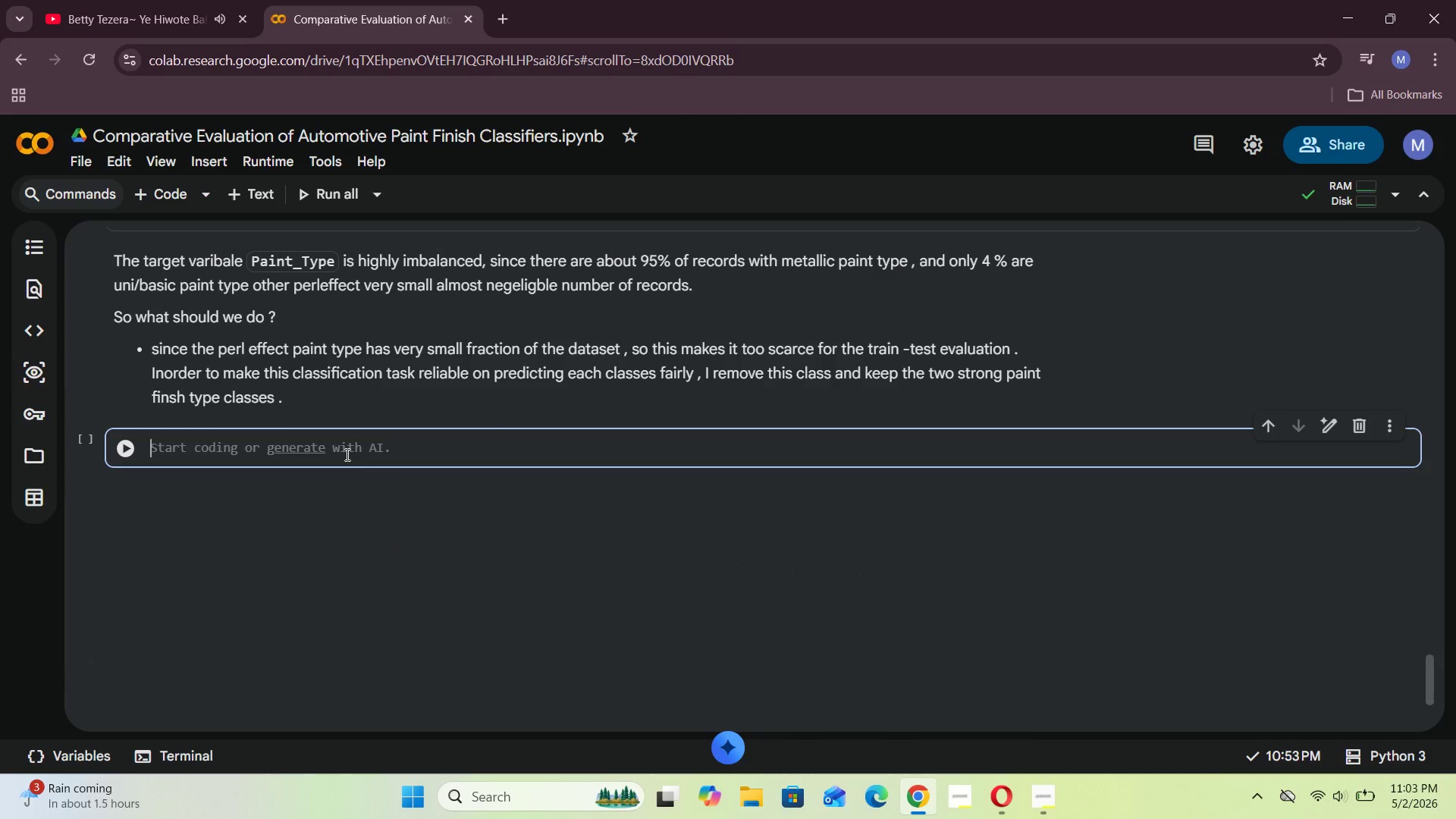 
key(Shift+Enter)
 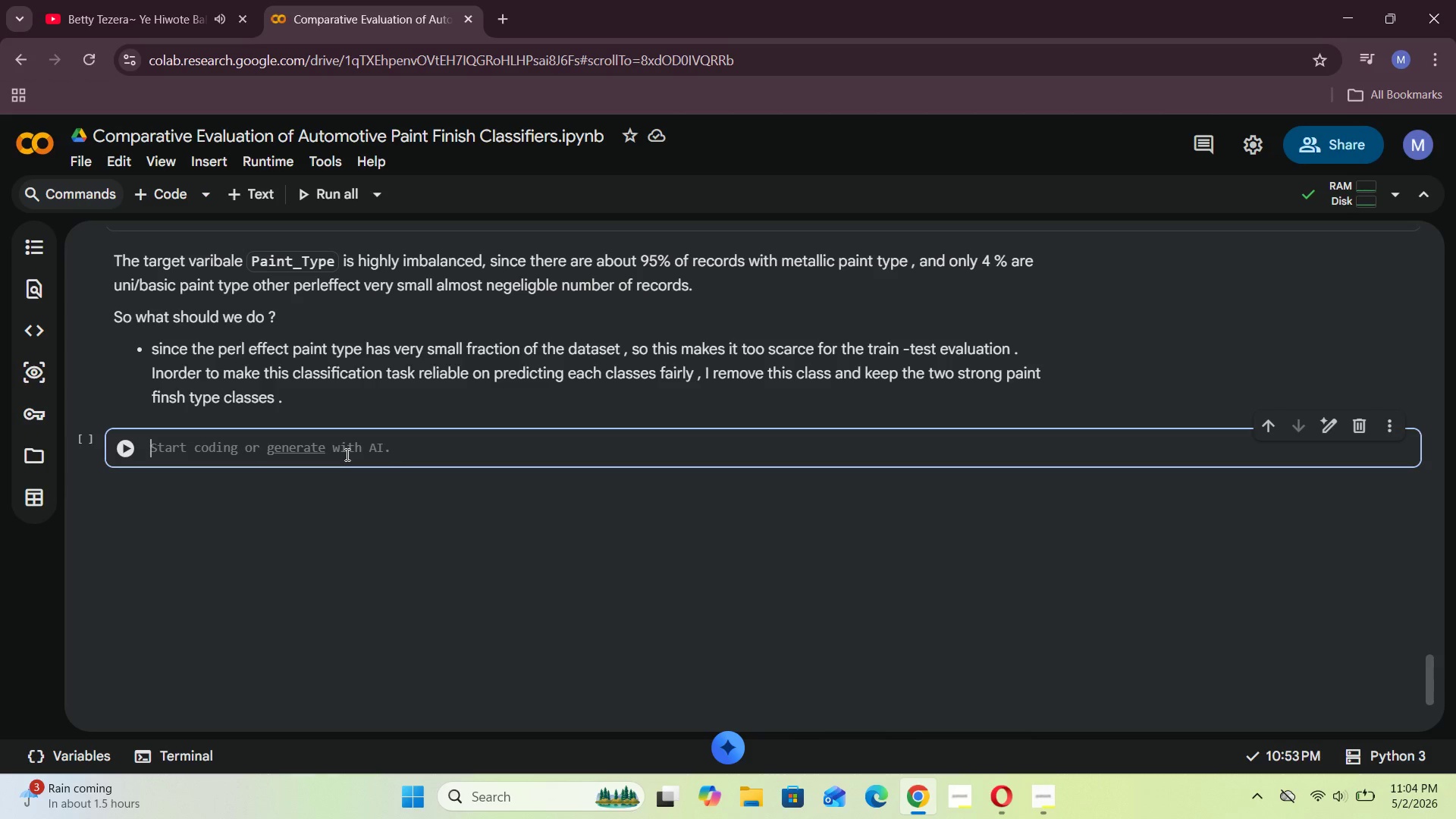 
wait(40.95)
 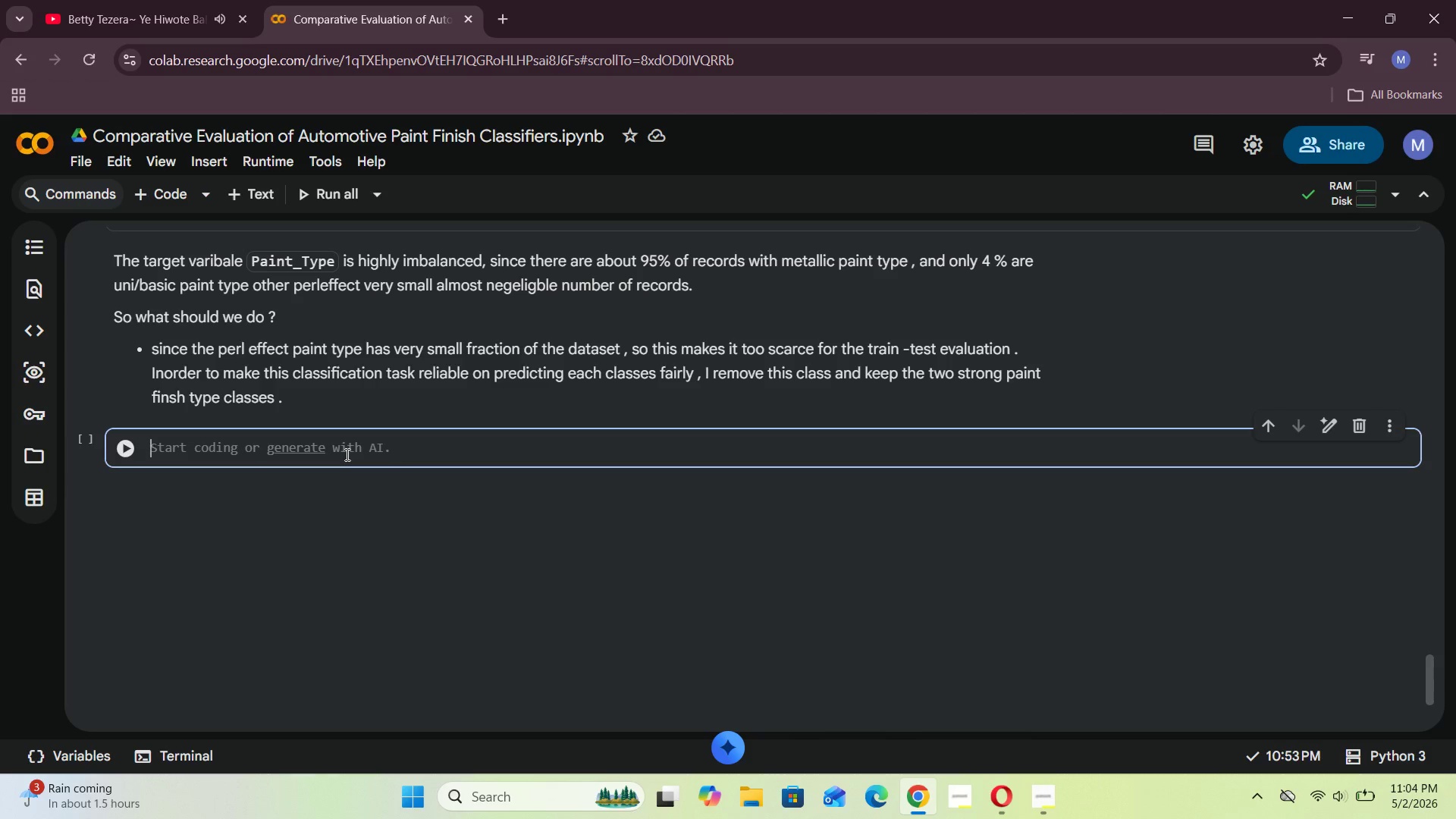 
left_click([1032, 786])
 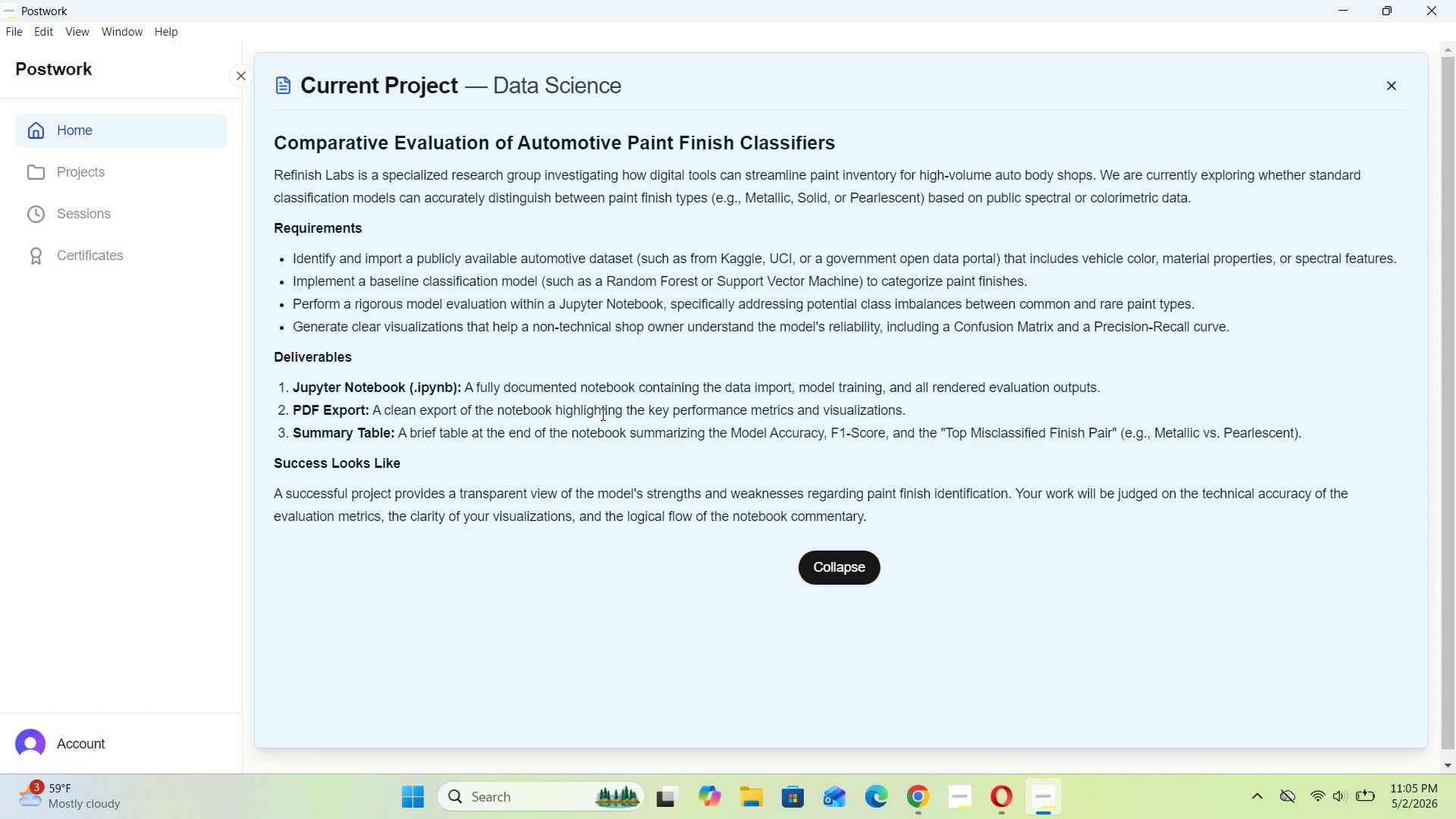 
wait(38.81)
 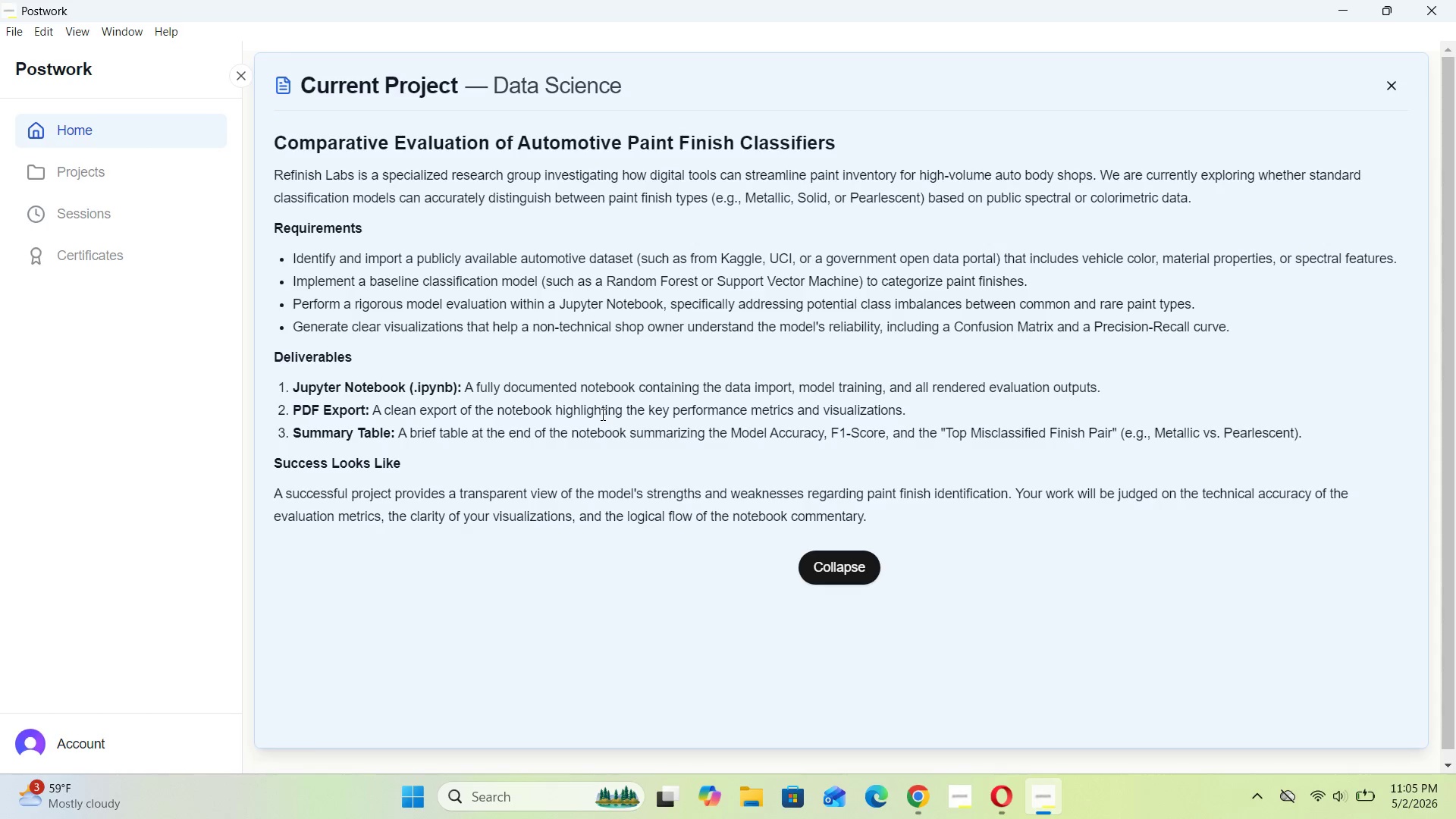 
left_click([905, 803])
 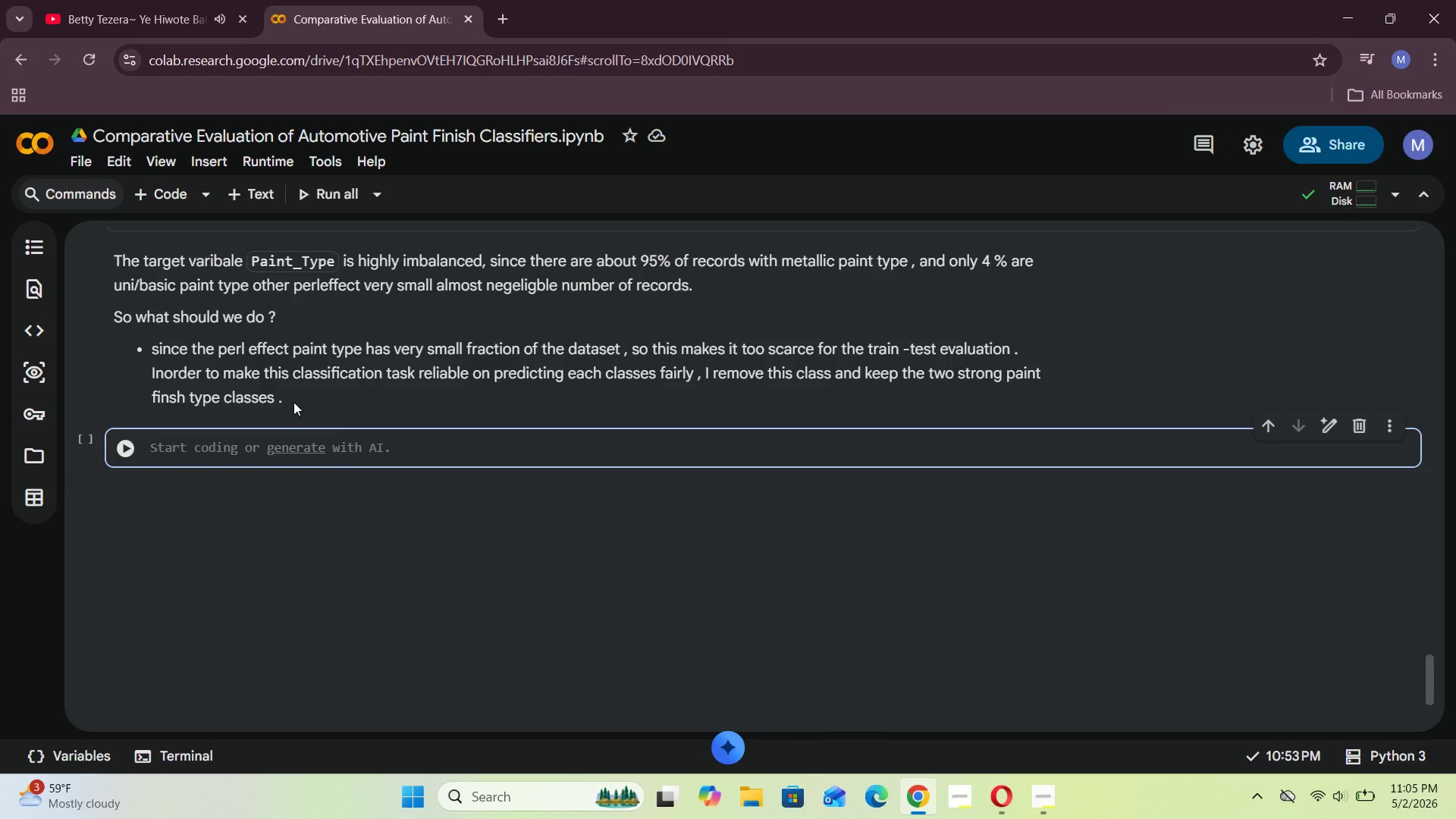 
left_click([290, 400])
 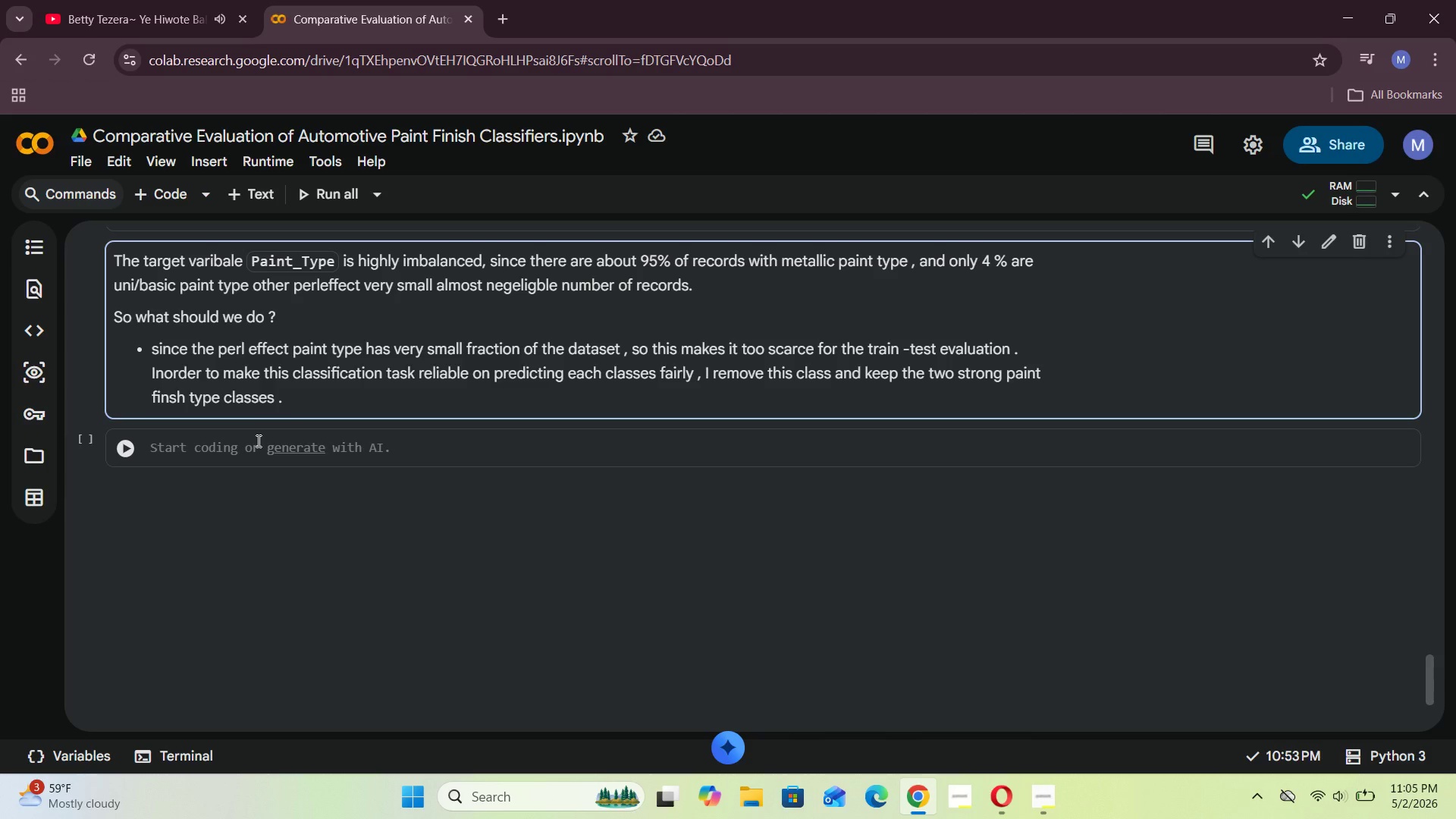 
wait(12.89)
 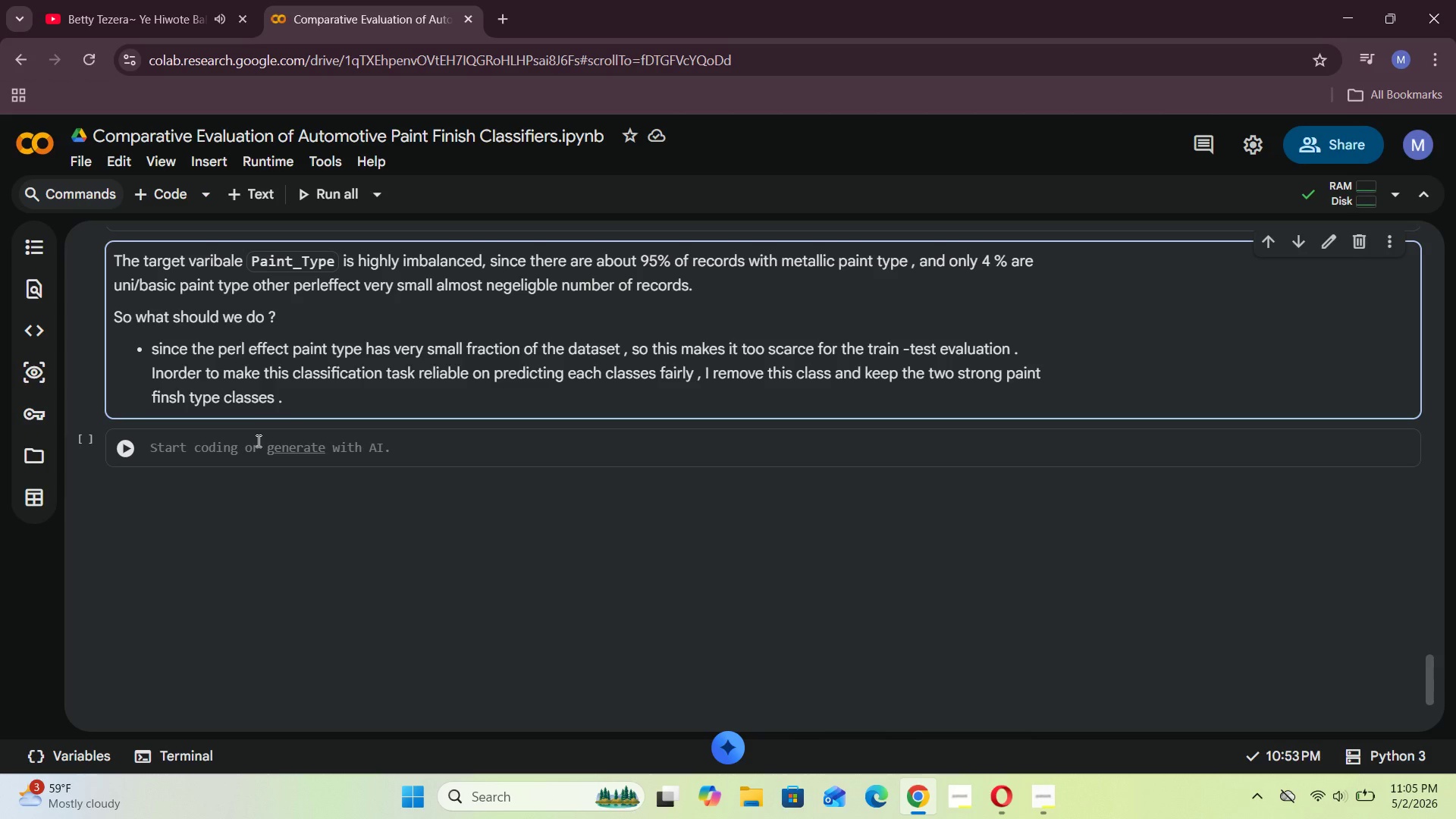 
scroll: coordinate [355, 410], scroll_direction: up, amount: 1.0
 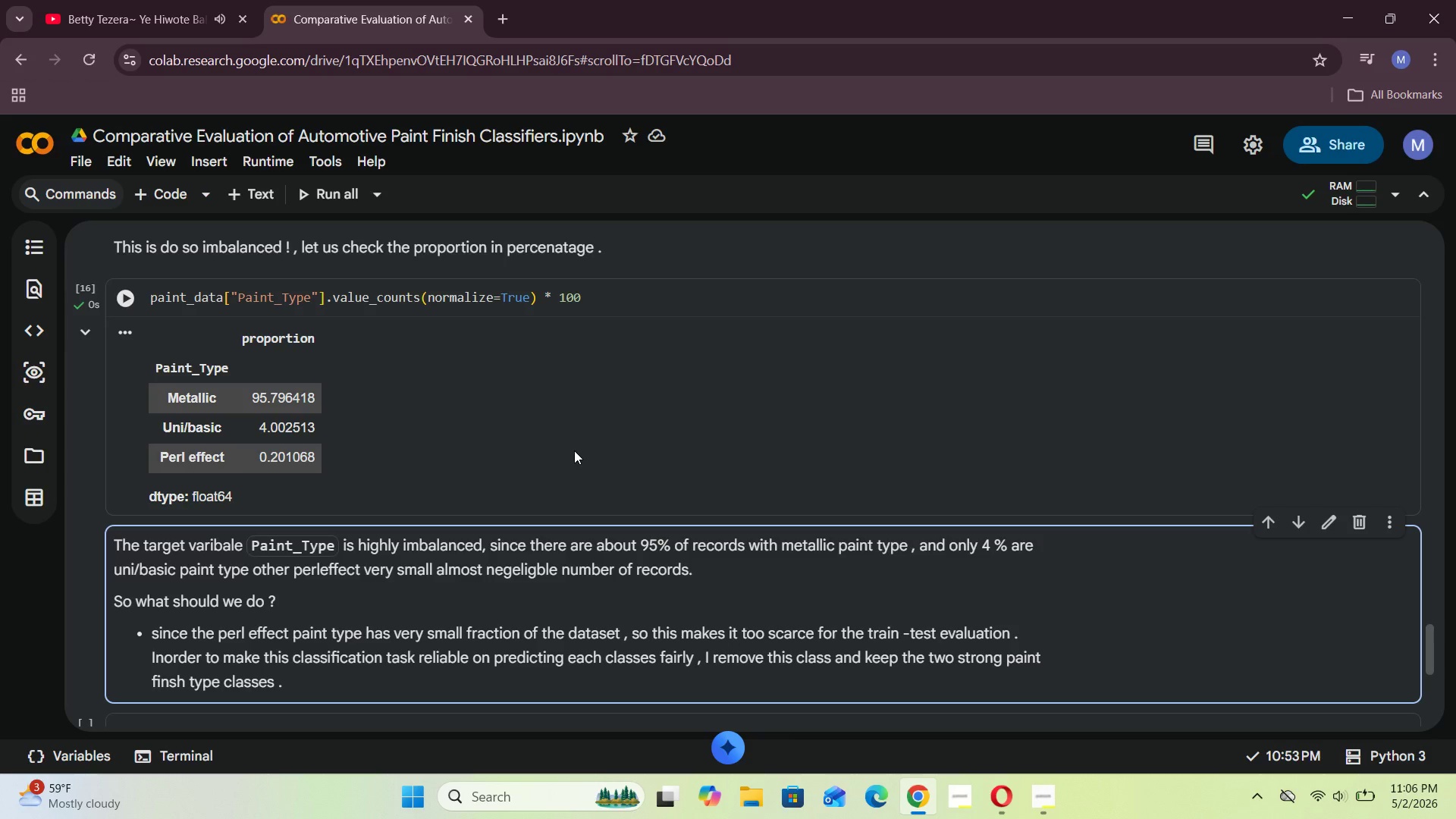 
wait(47.3)
 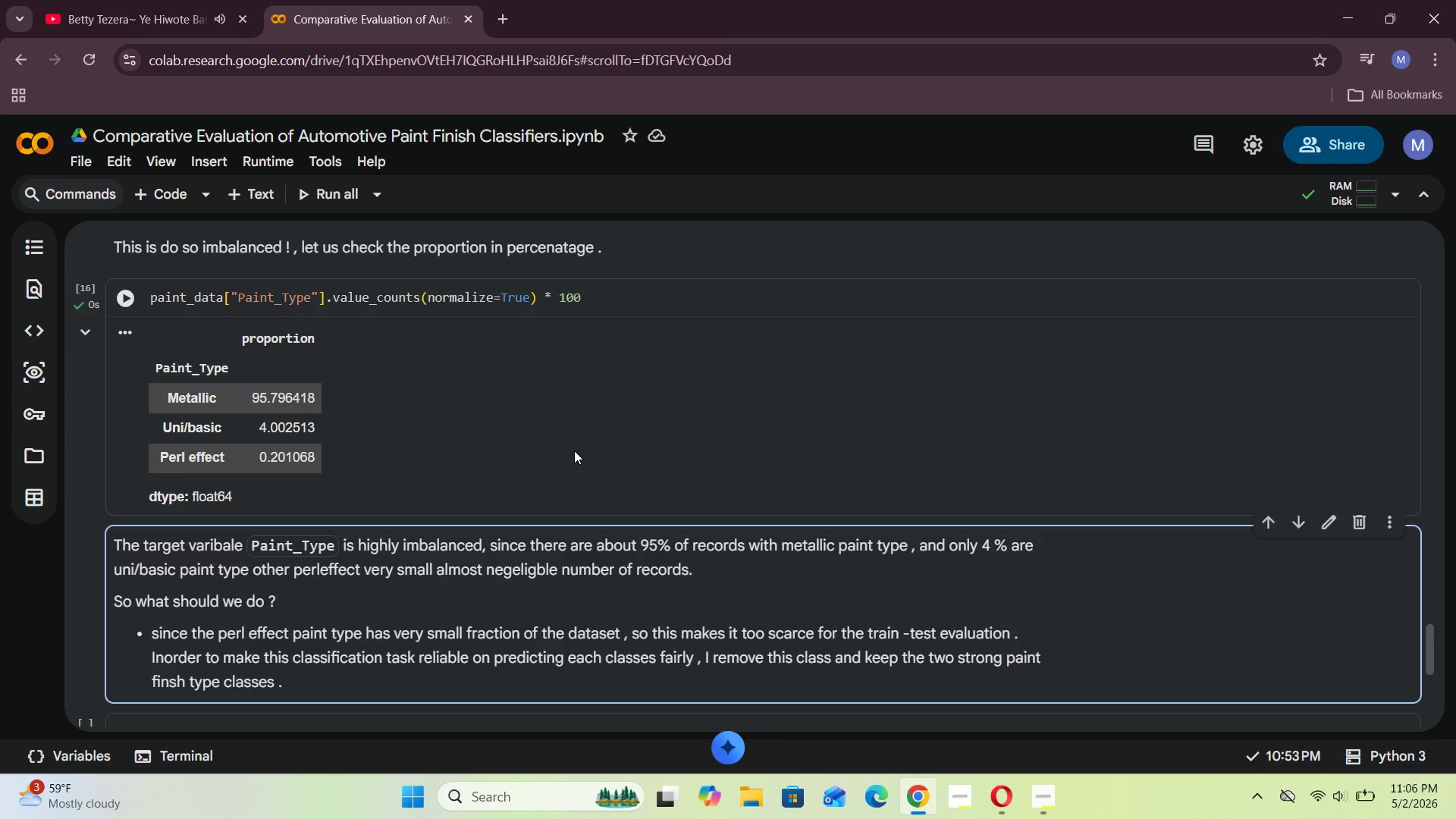 
scroll: coordinate [347, 681], scroll_direction: none, amount: 0.0
 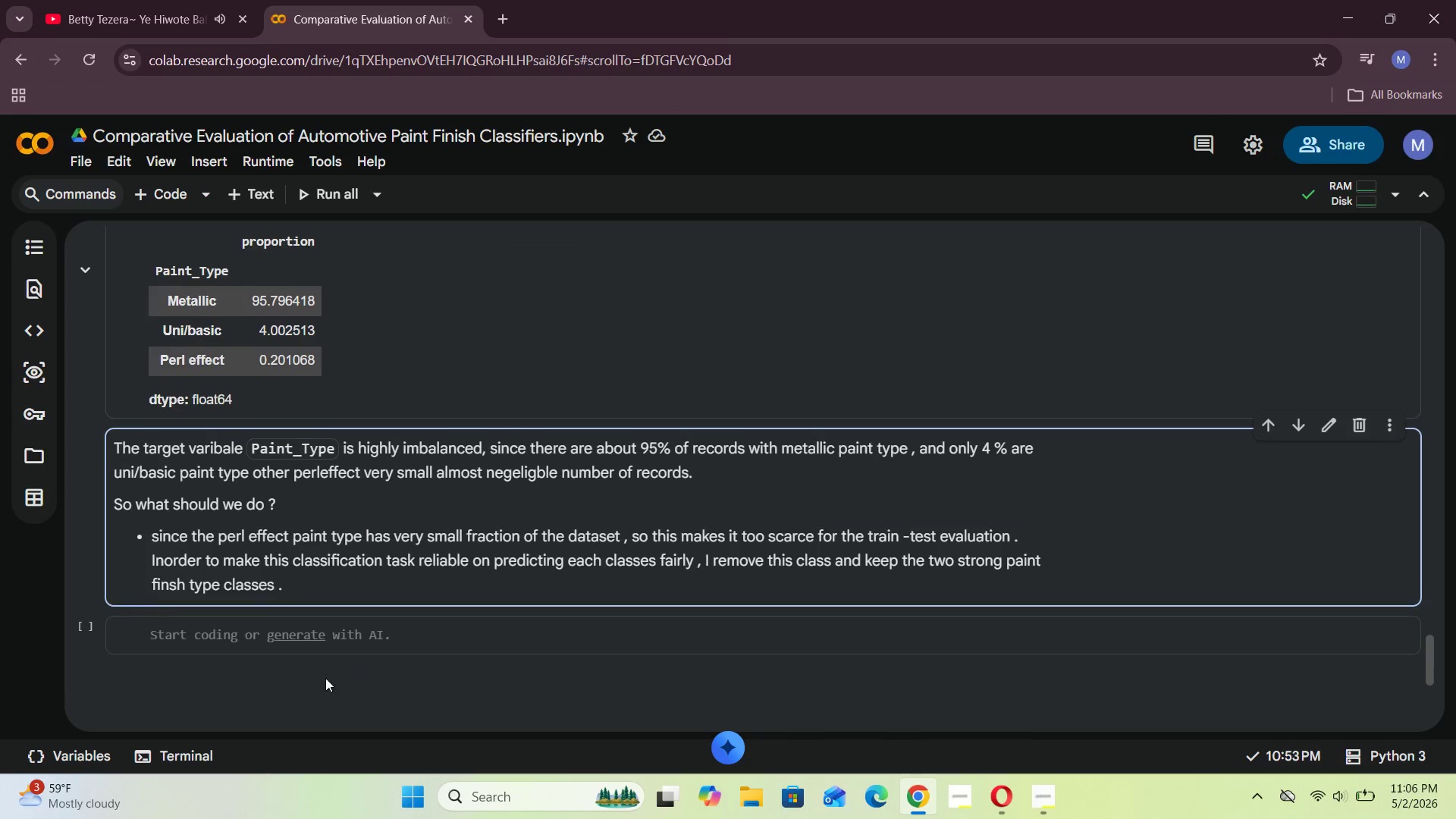 
mouse_move([240, 634])
 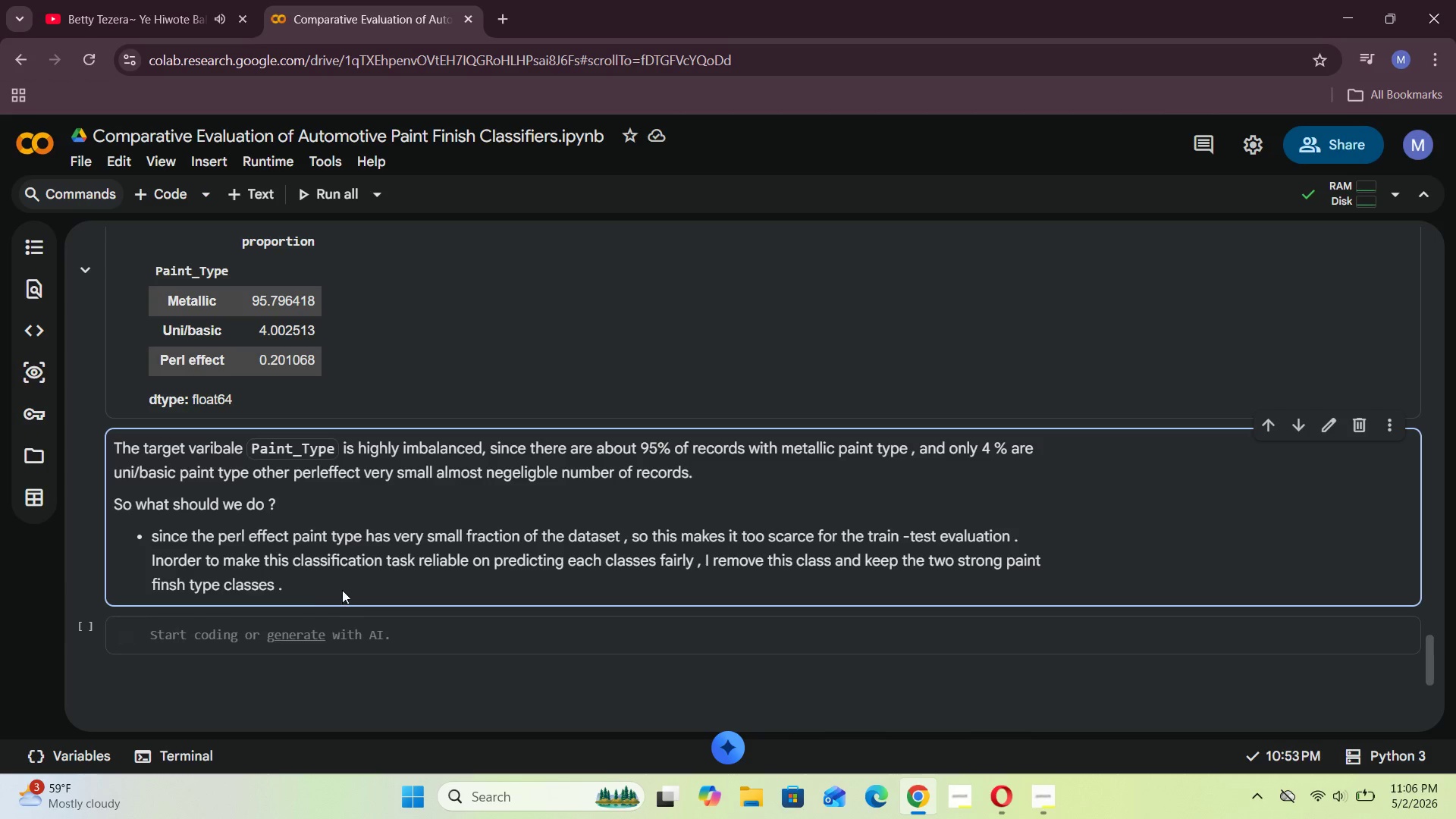 
double_click([347, 585])
 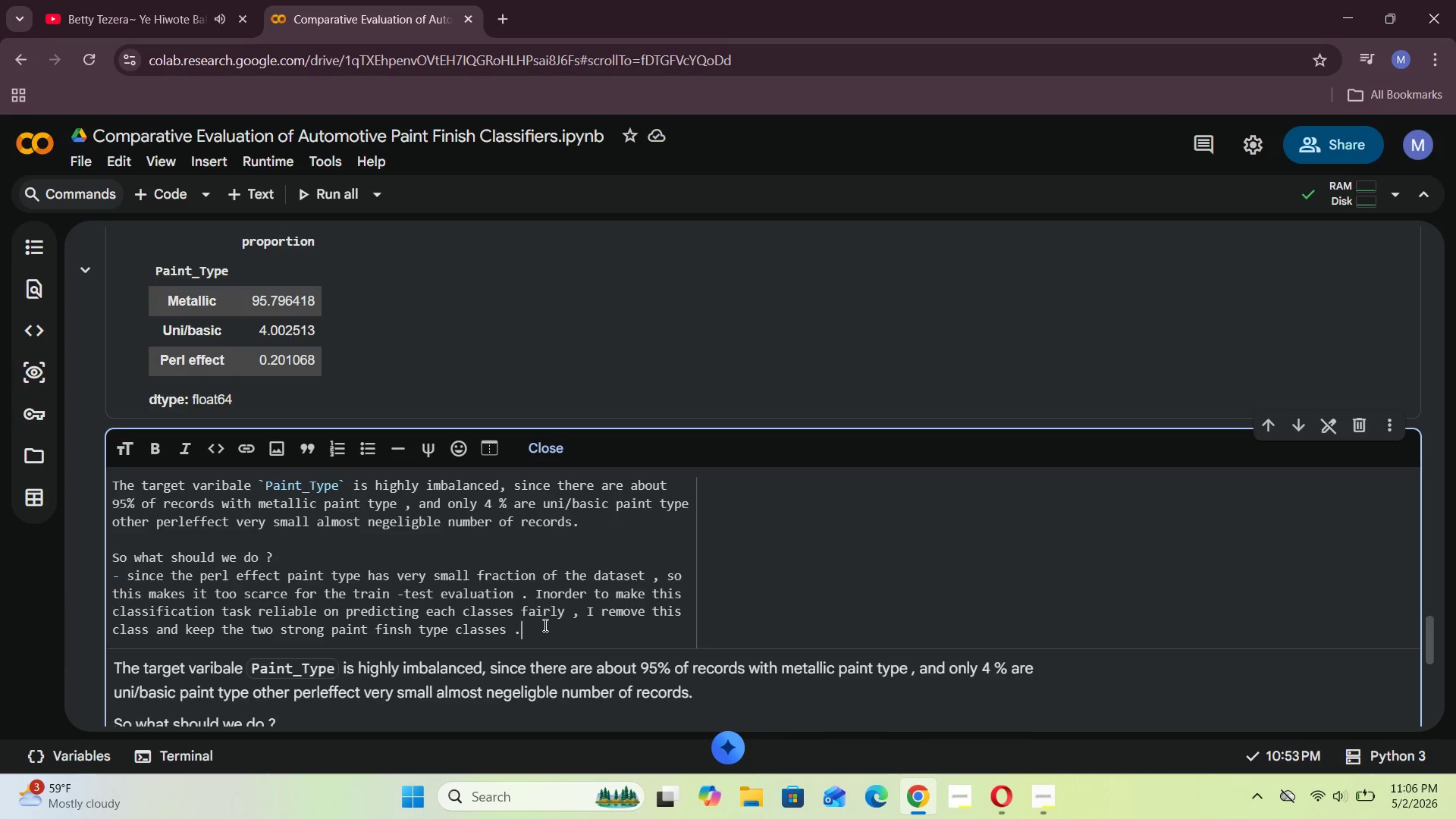 
type( onlt t)
key(Backspace)
key(Backspace)
key(Backspace)
type(y the Metallic and unni/basic paint type w)
key(Backspace)
 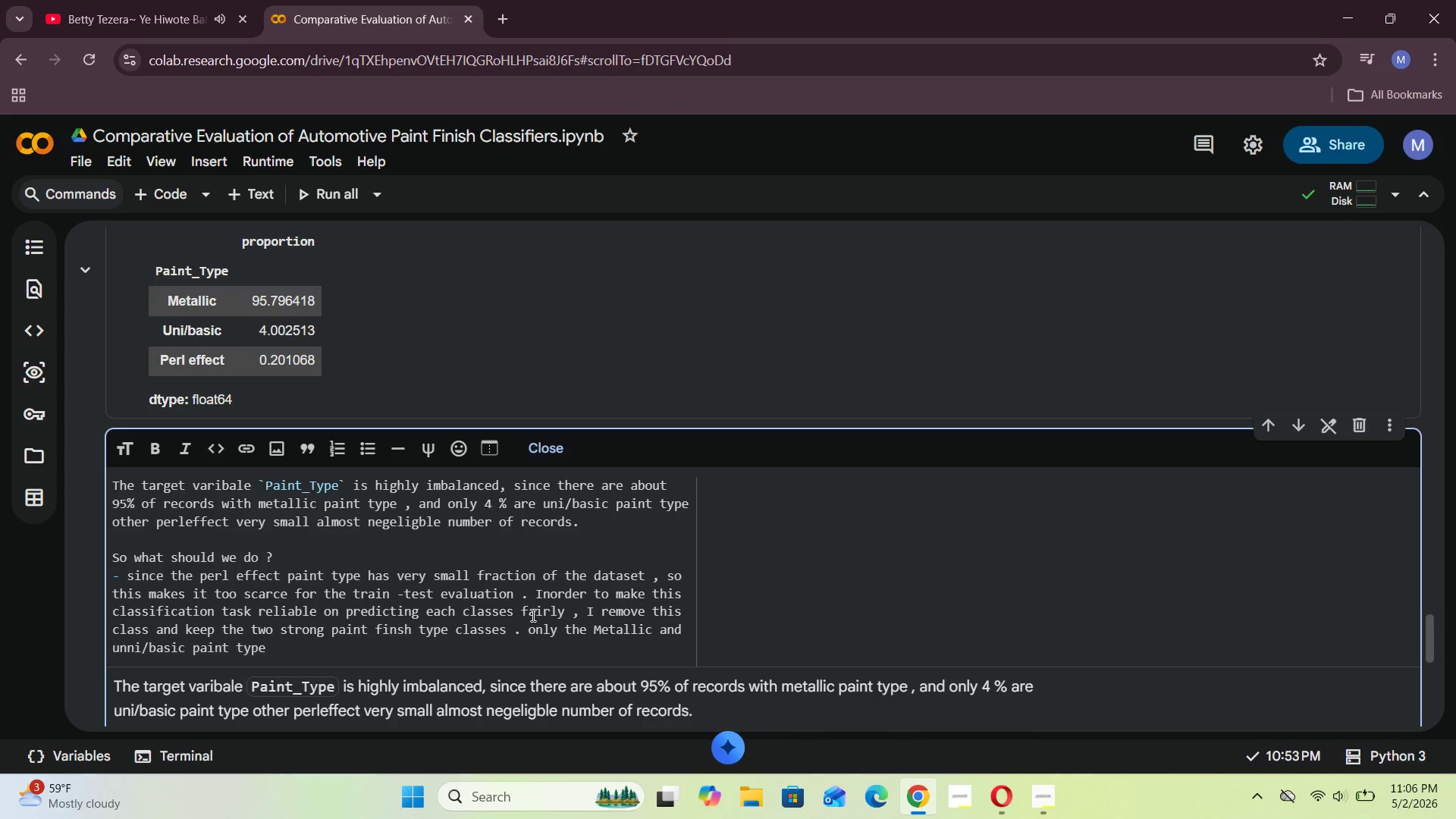 
type(will stay .)
 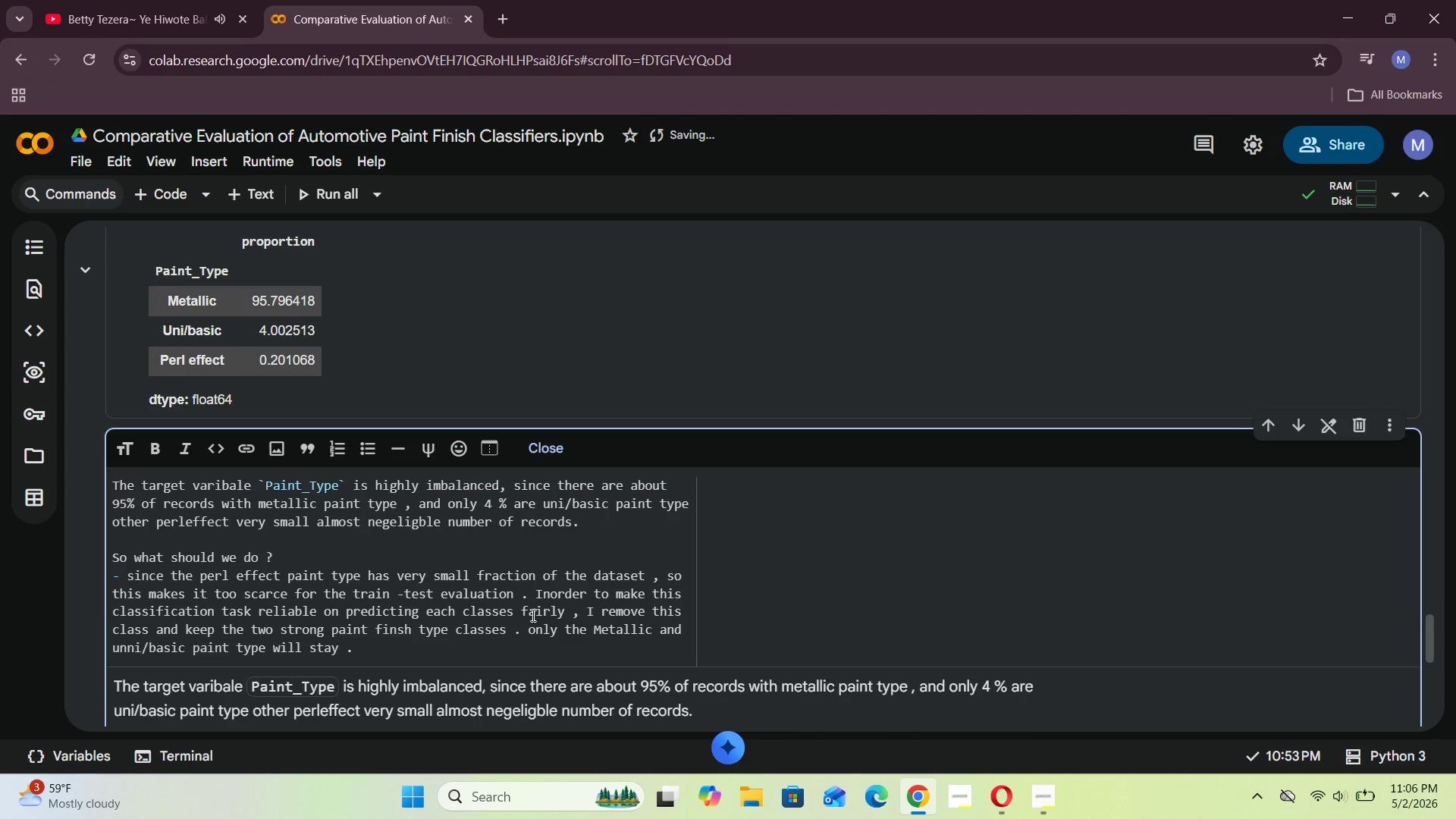 
key(Shift+ShiftRight)
 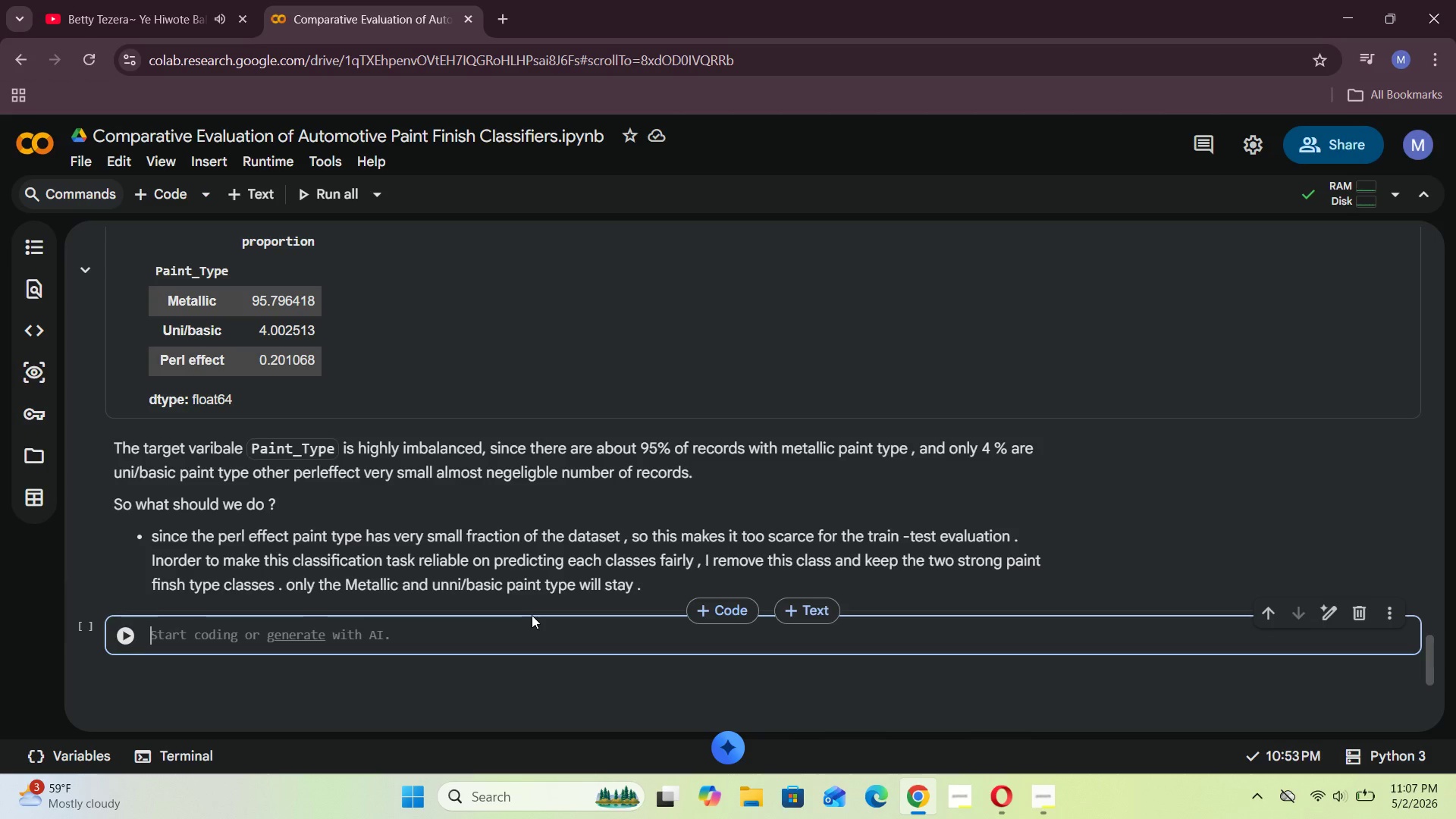 
key(Shift+Enter)
 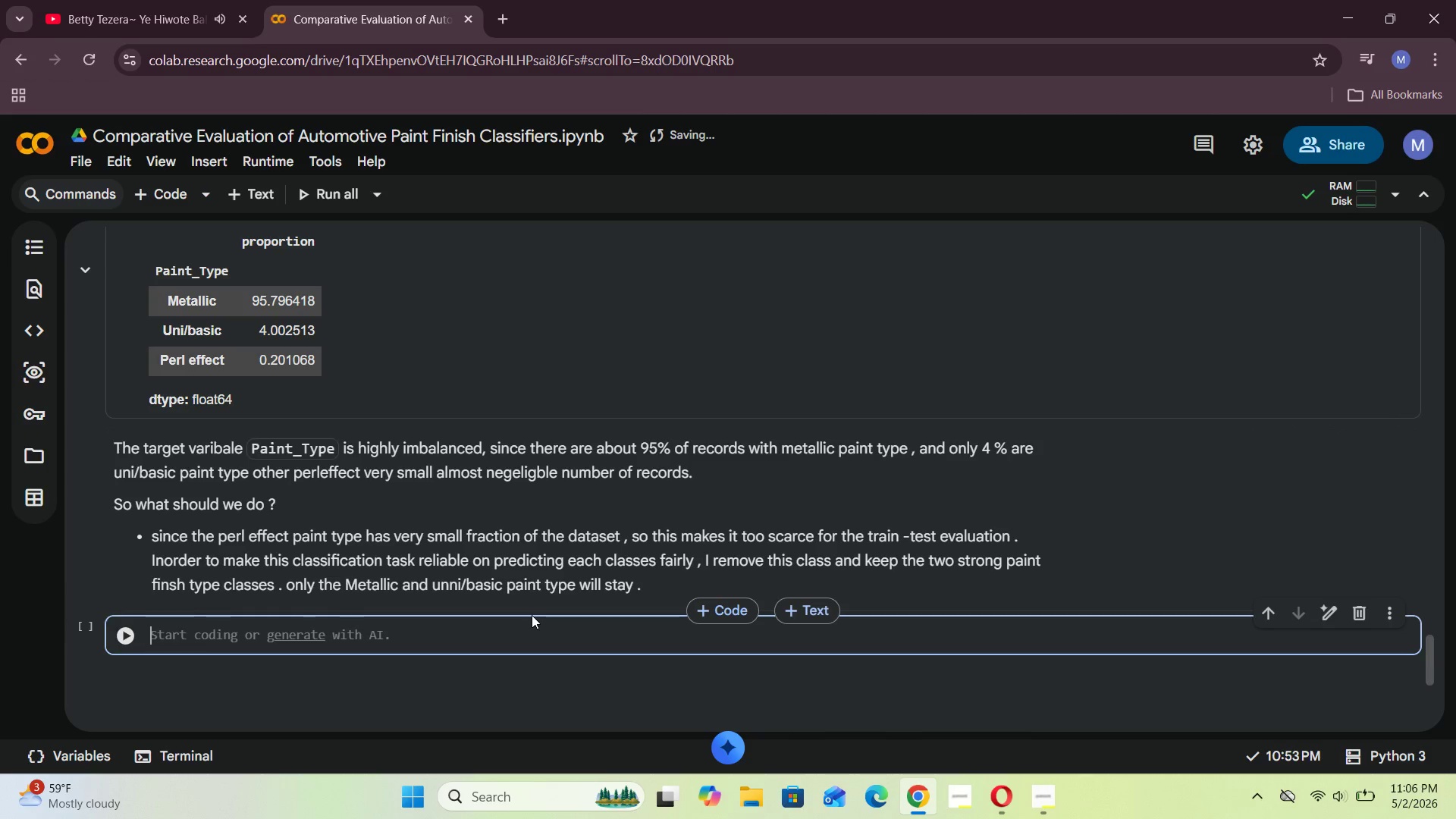 
wait(29.17)
 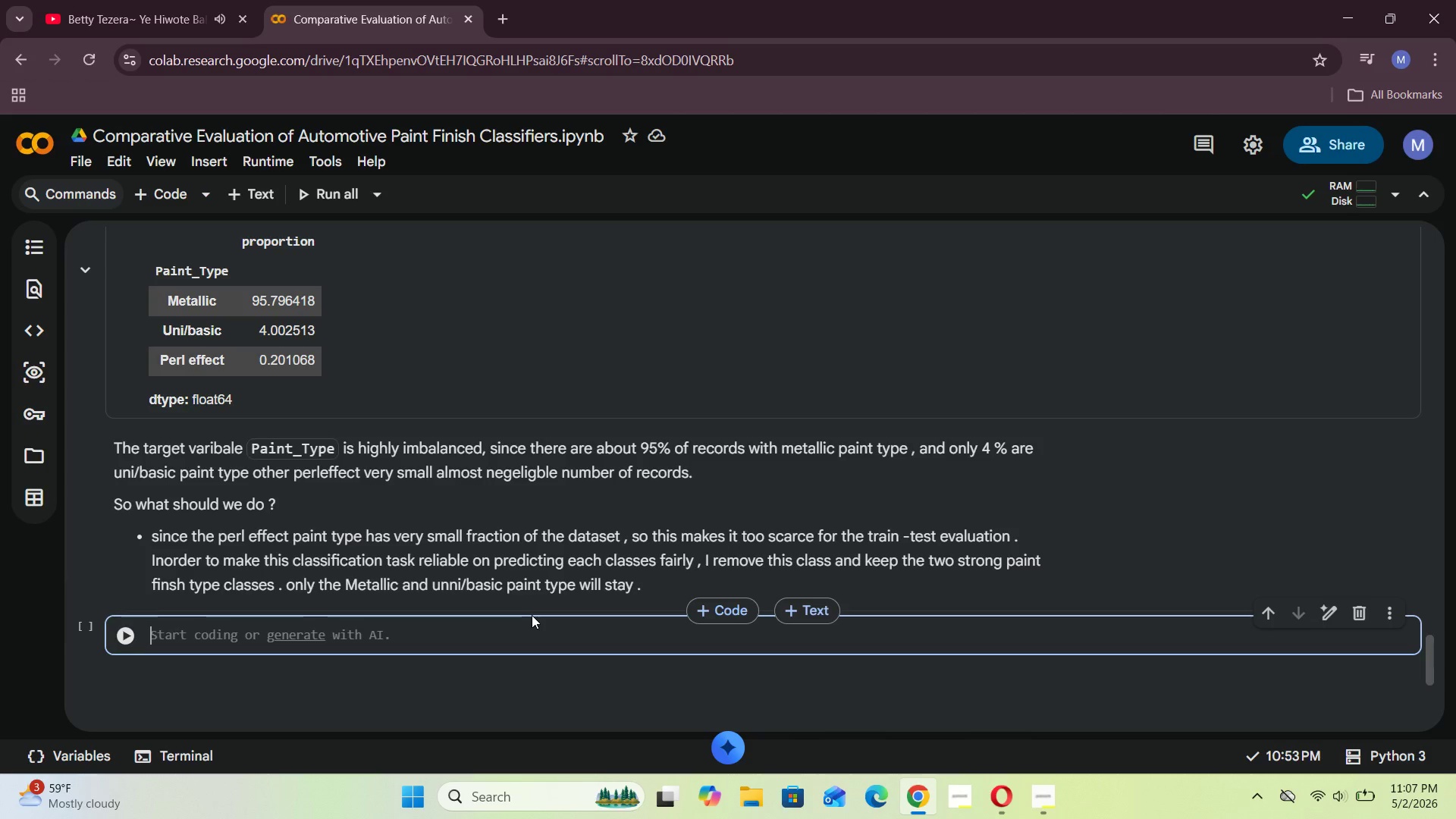 
type(paint_clean )
key(Backspace)
key(Backspace)
key(Backspace)
key(Backspace)
key(Backspace)
key(Backspace)
type(data[paint[[NumLock])
key(Backspace)
type(_data)
 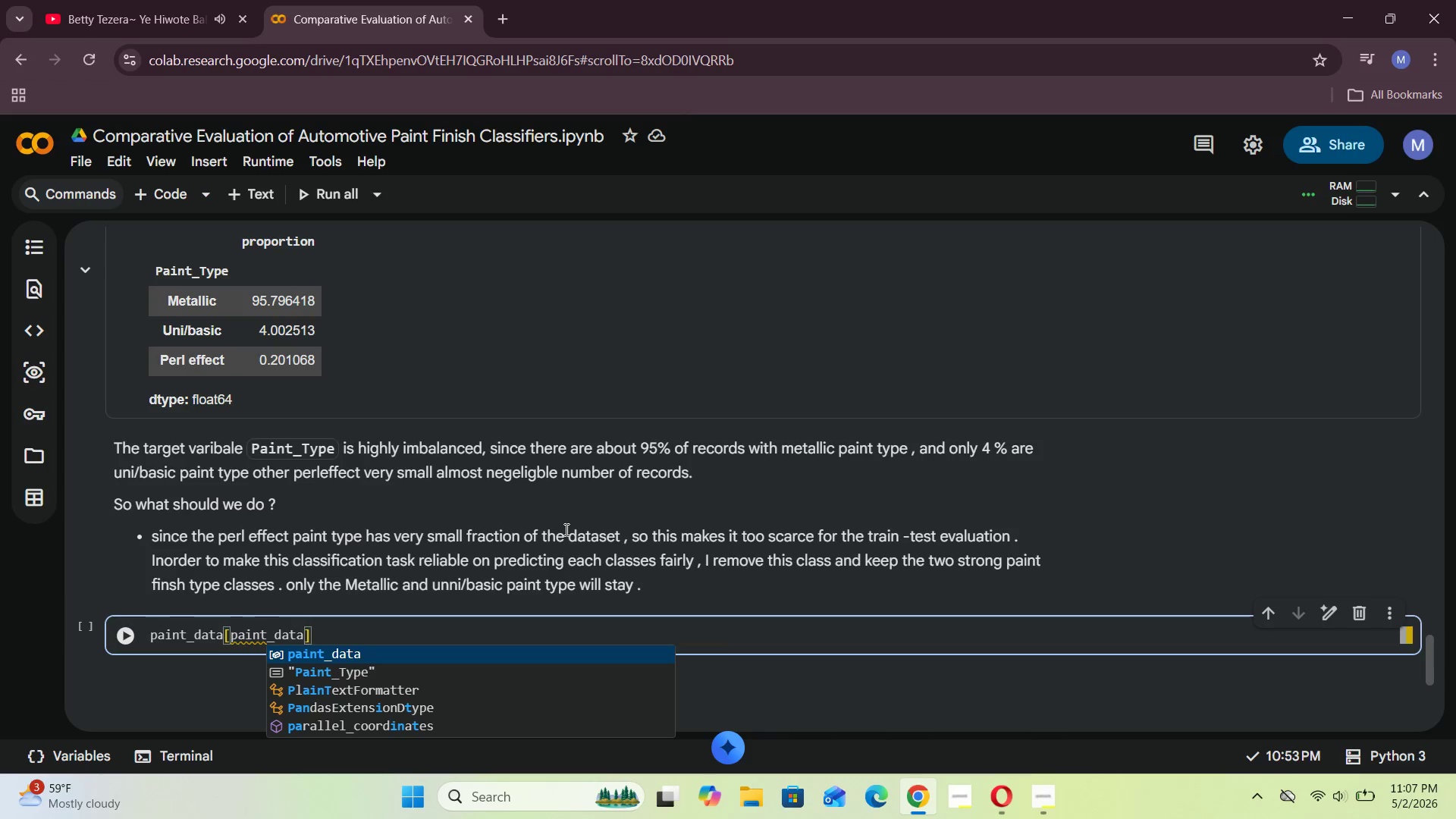 
type(["Paint))
key(Backspace)
type(_Type)
 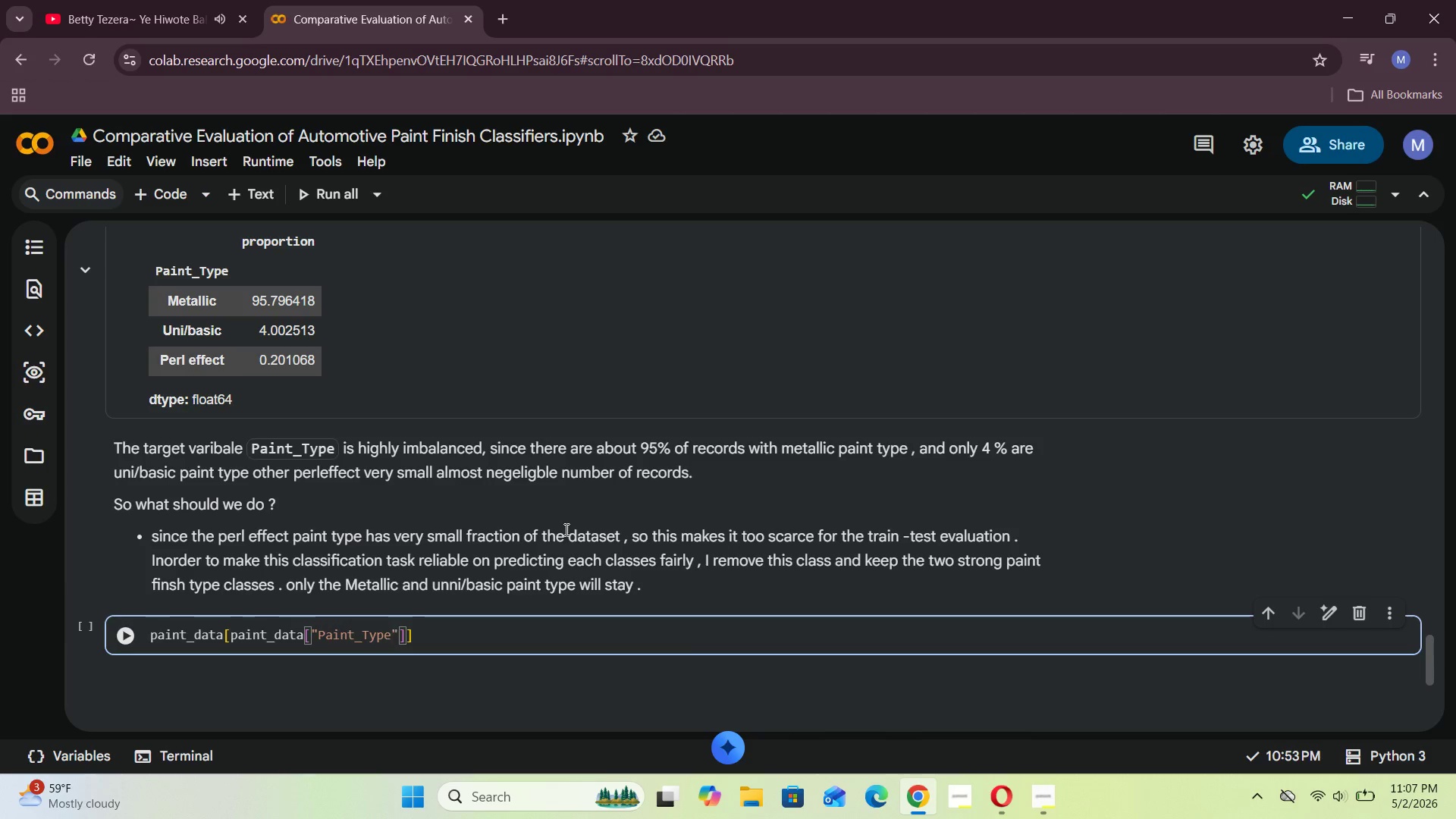 
key(ArrowRight)
 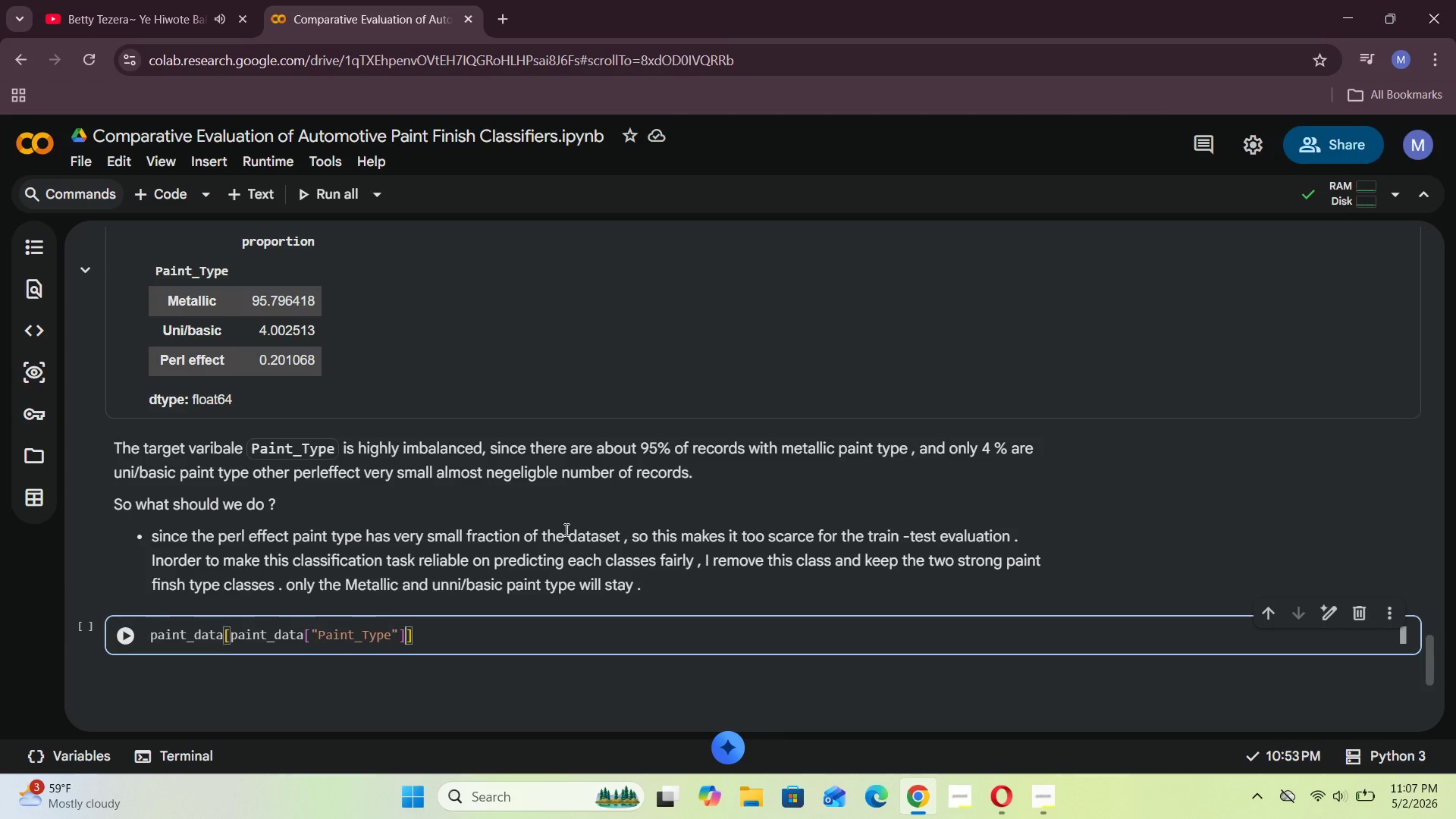 
key(ArrowRight)
 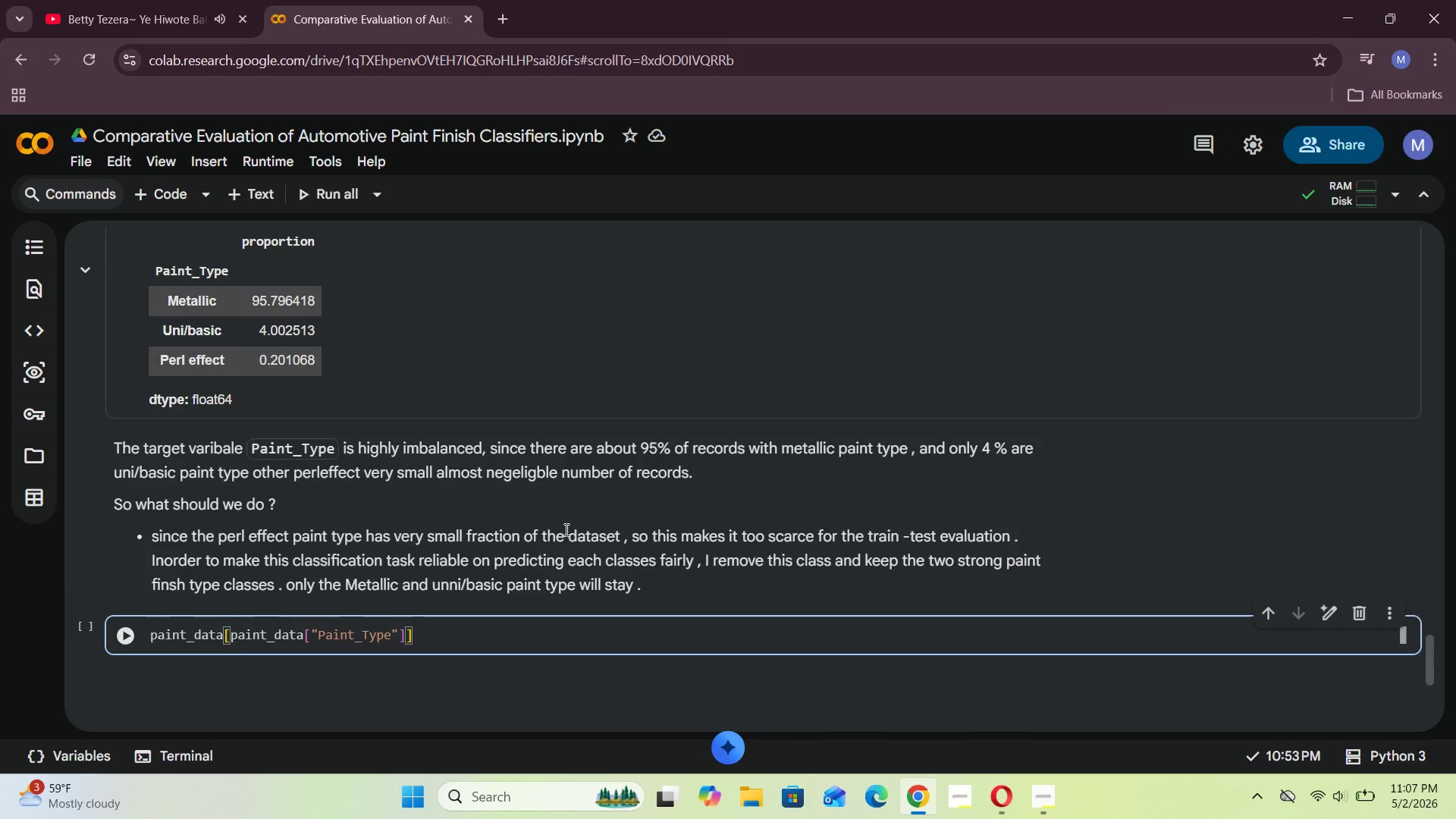 
key(Space)
 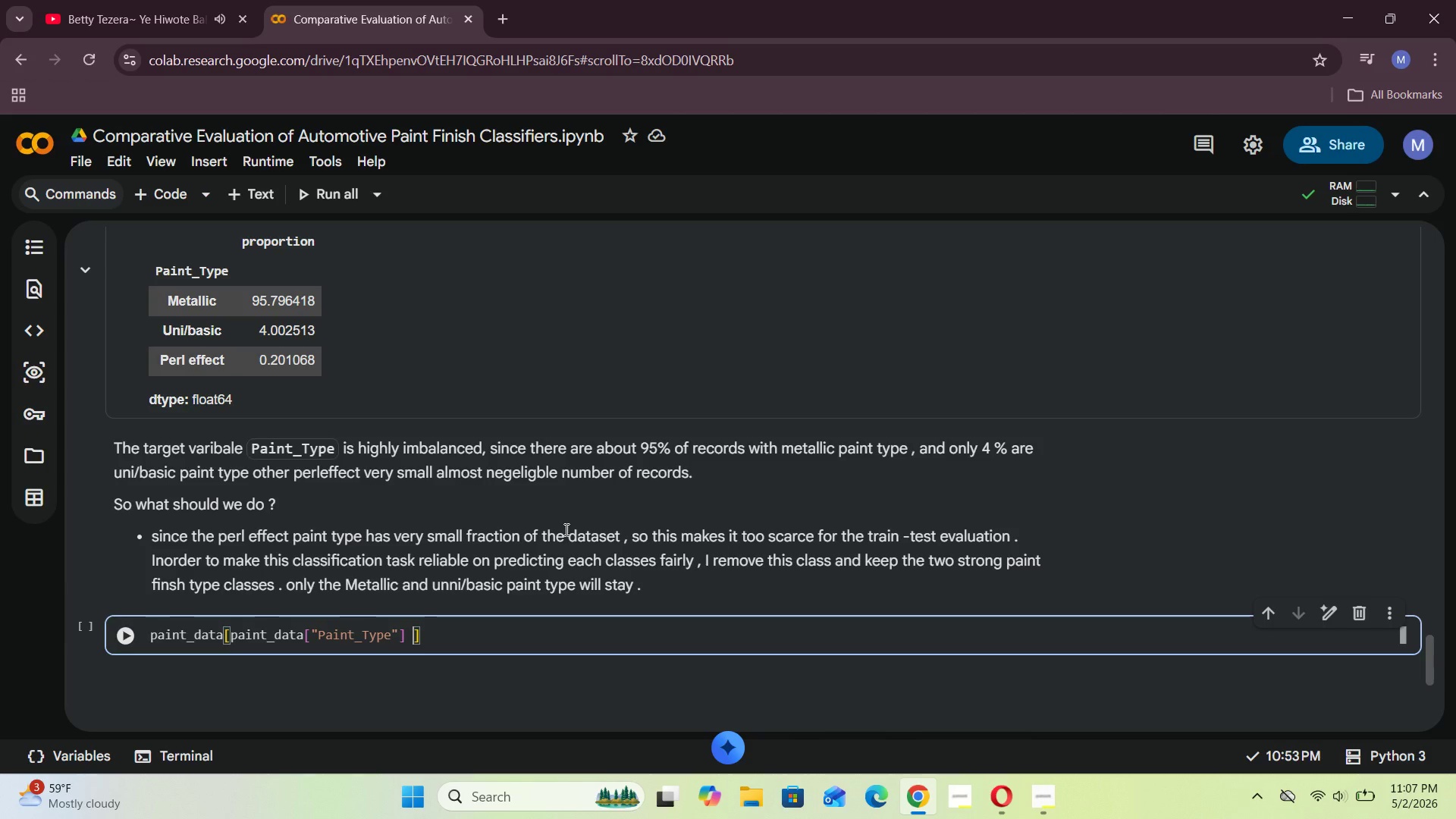 
key(Shift+1)
 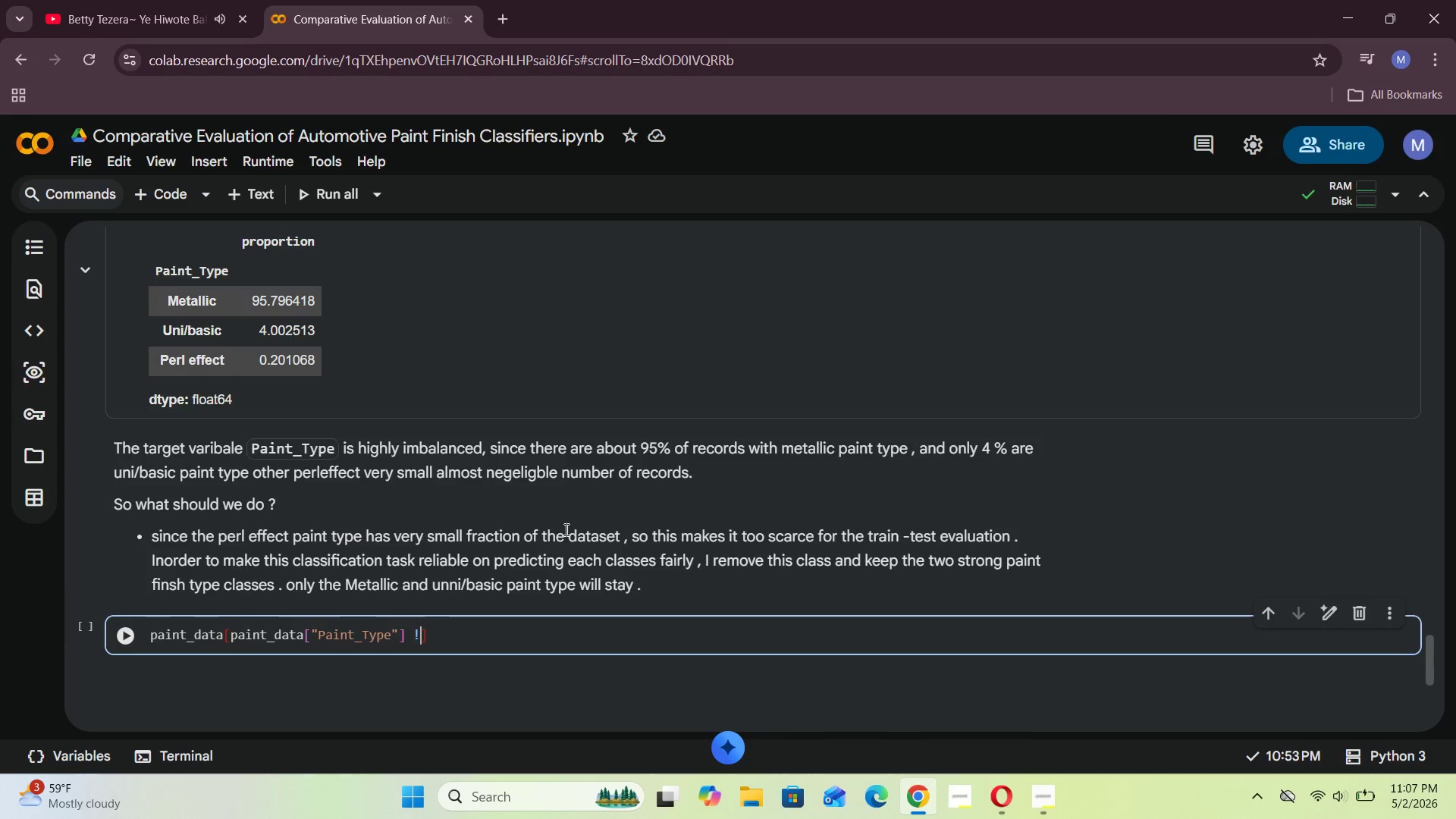 
key(Equal)
 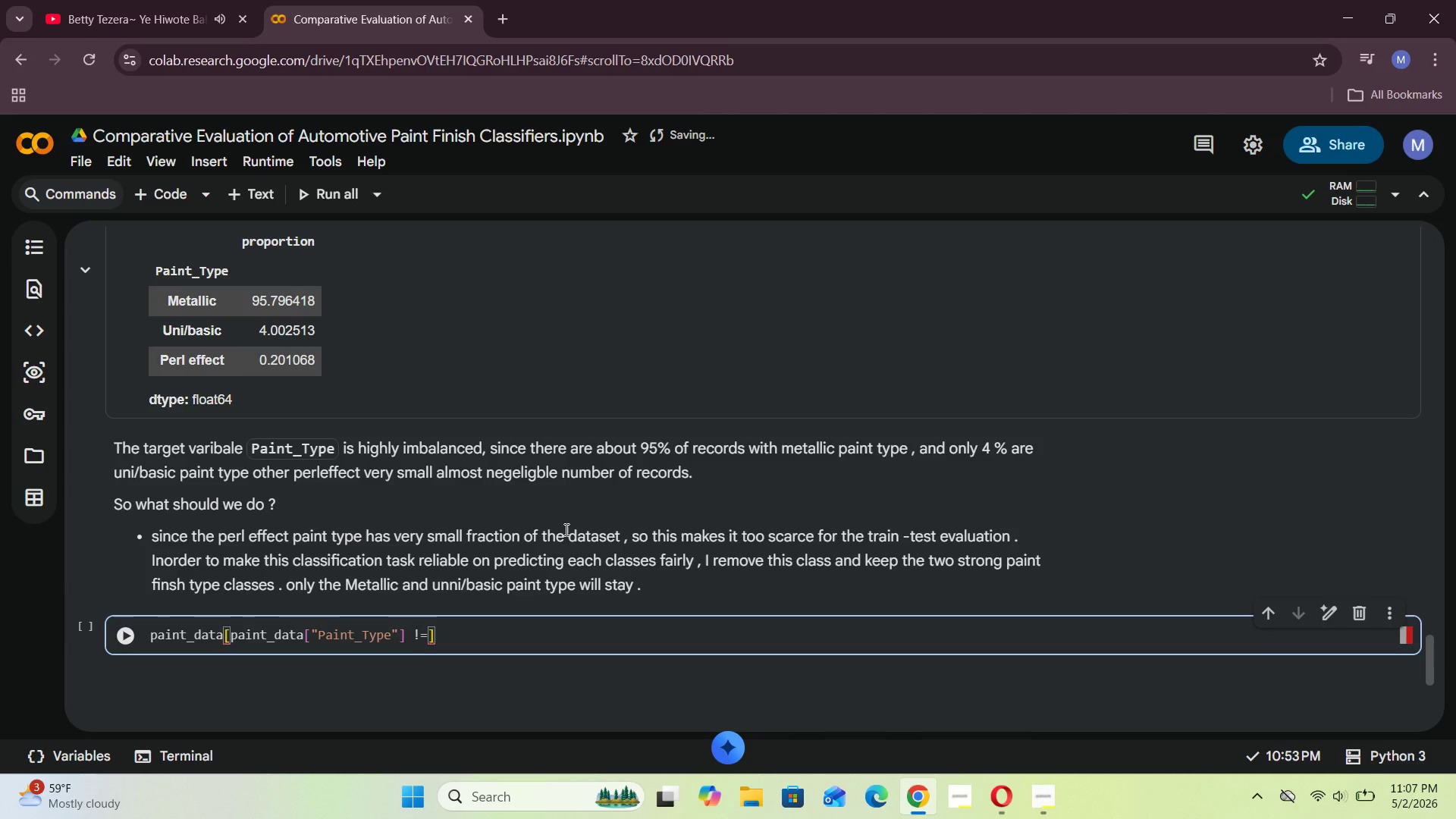 
key(Space)
 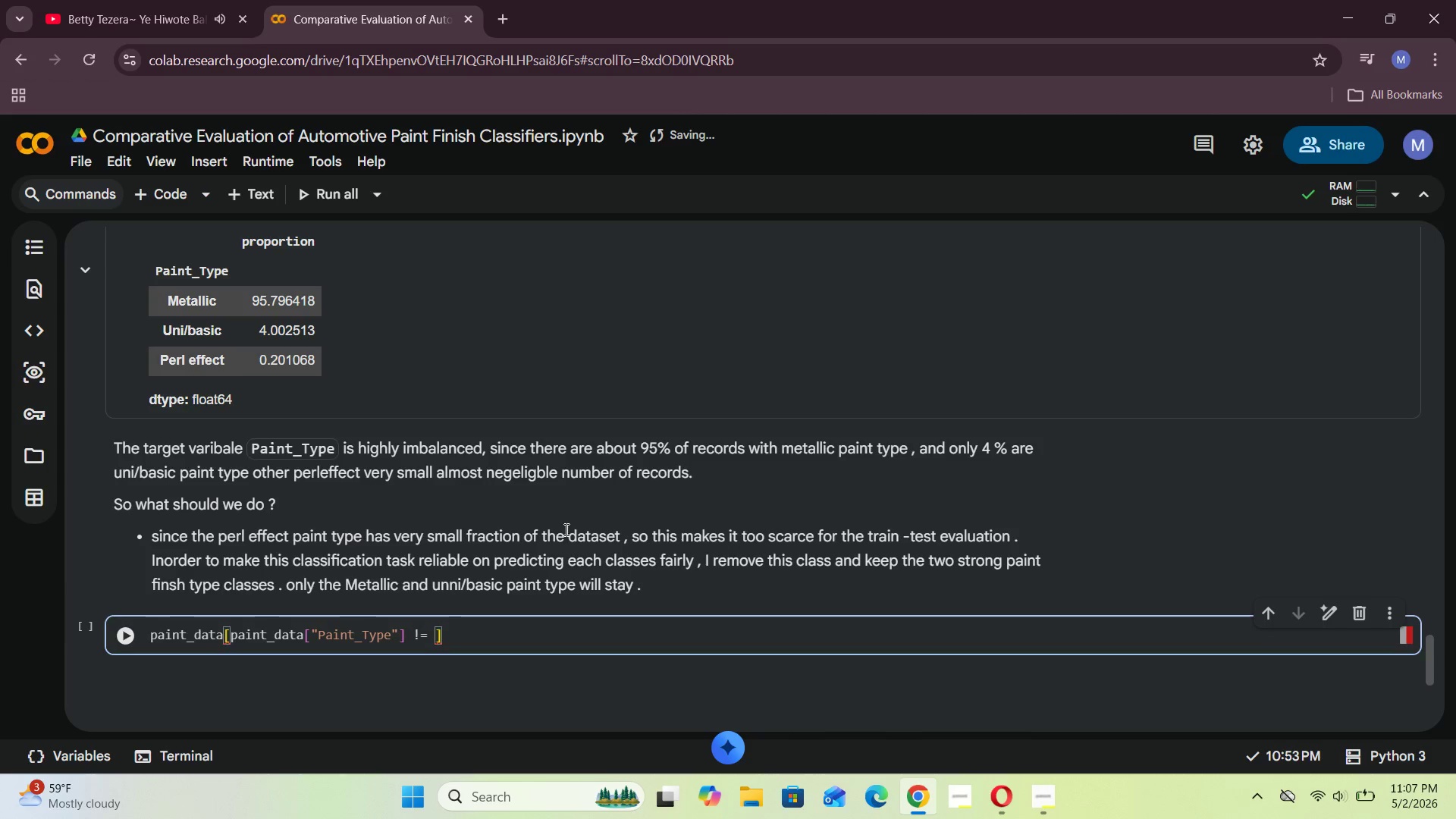 
key(Shift+ShiftRight)
 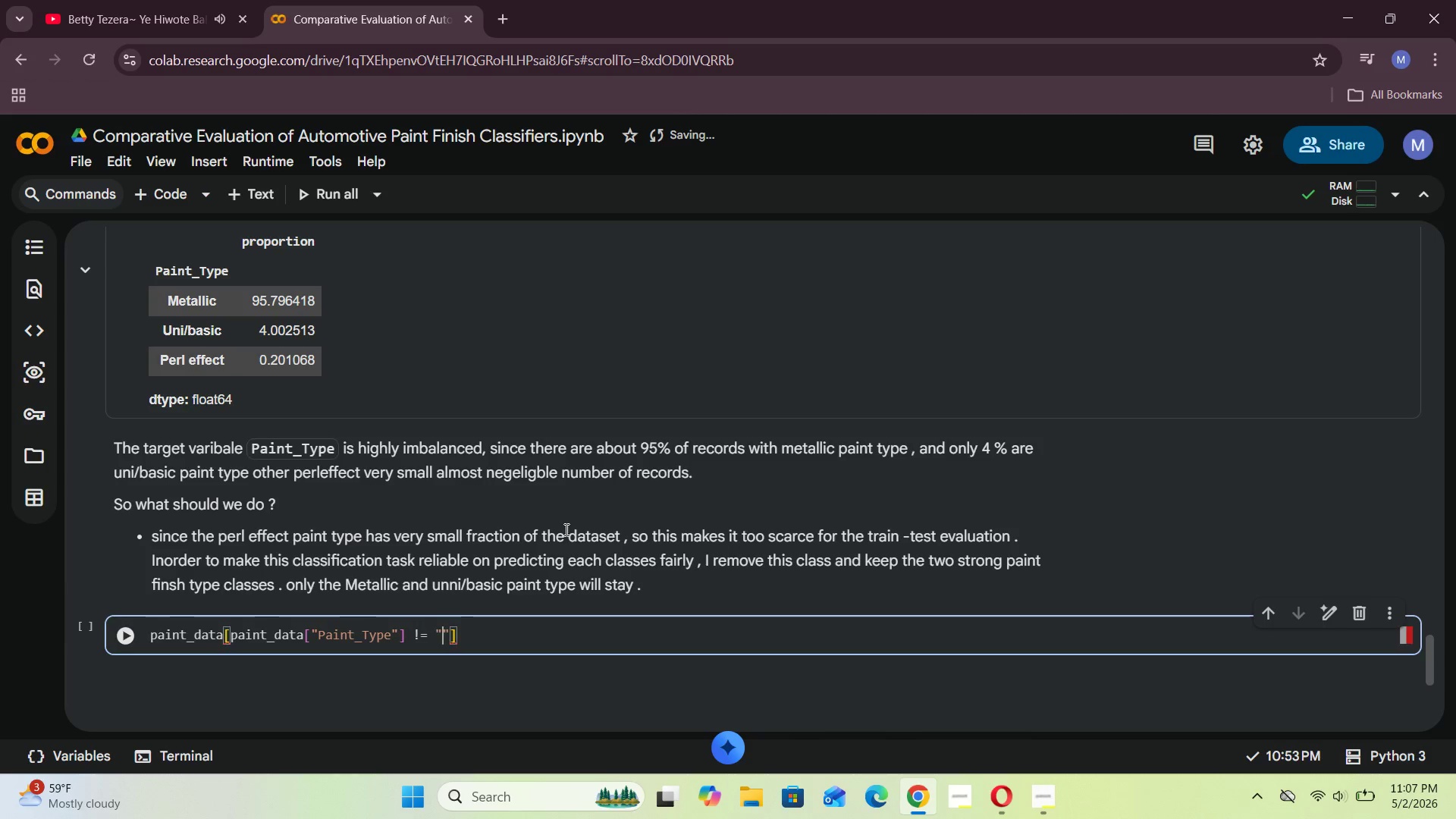 
key(Shift+Quote)
 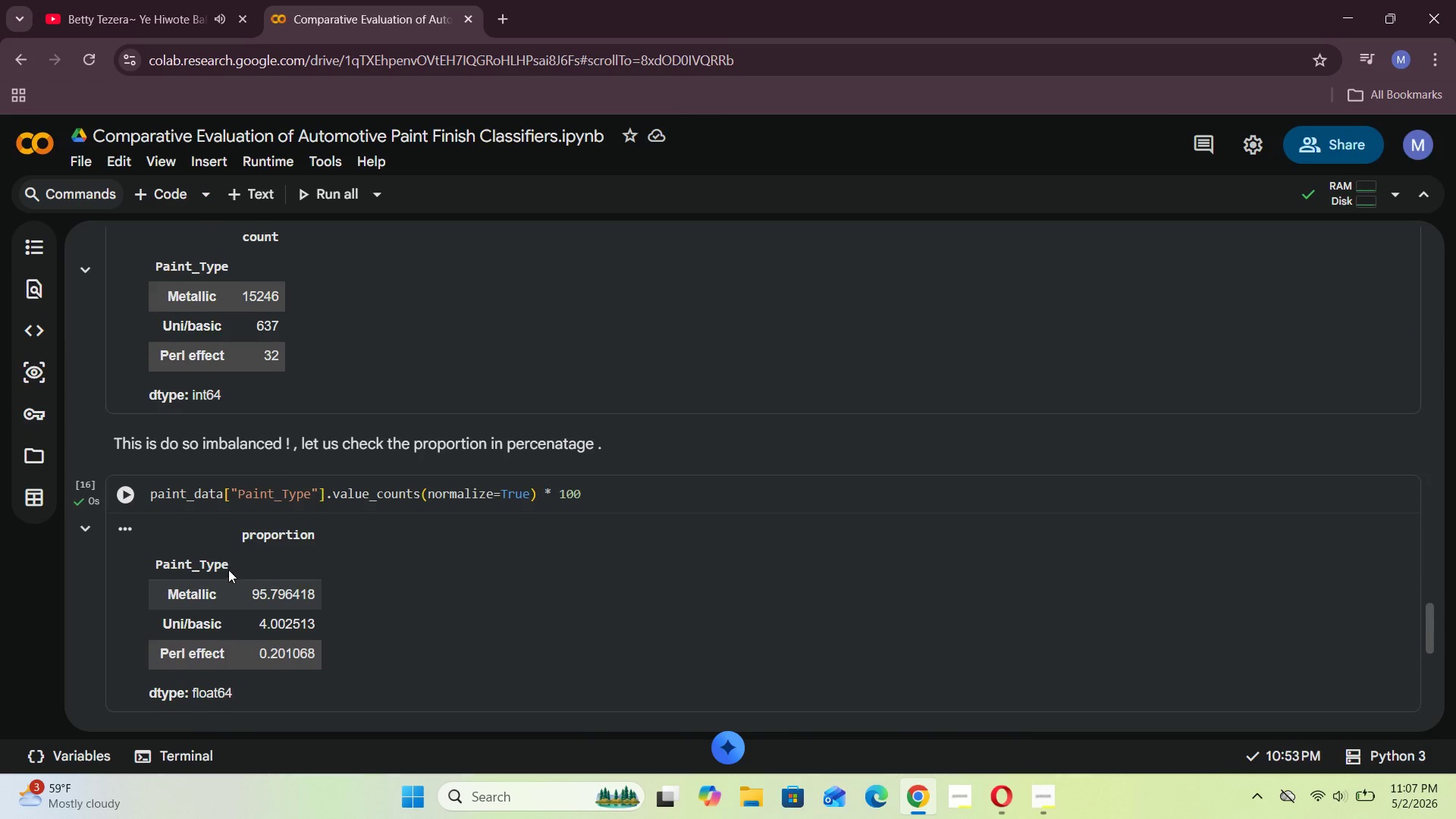 
wait(5.59)
 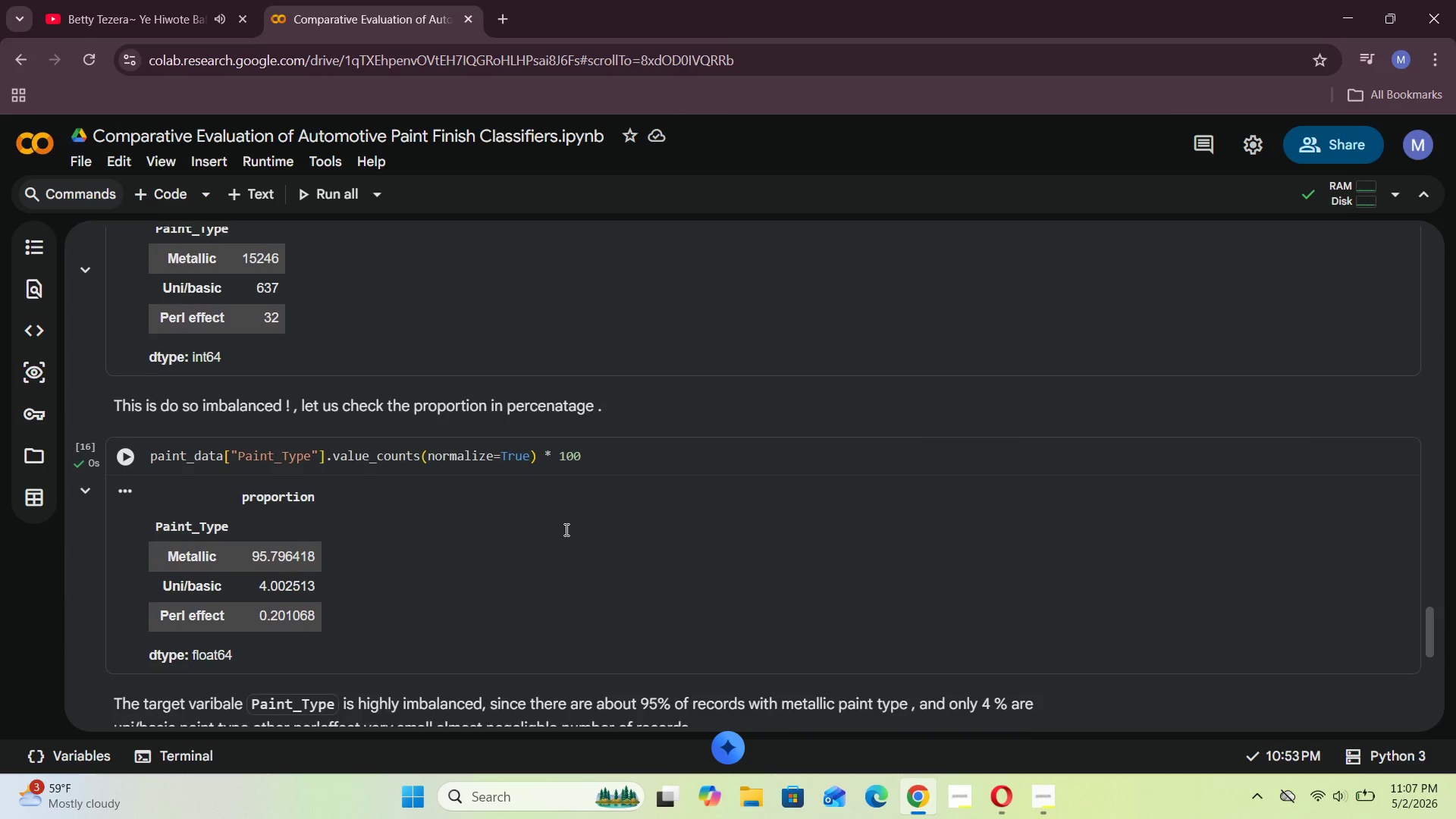 
left_click_drag(start_coordinate=[225, 654], to_coordinate=[162, 661])
 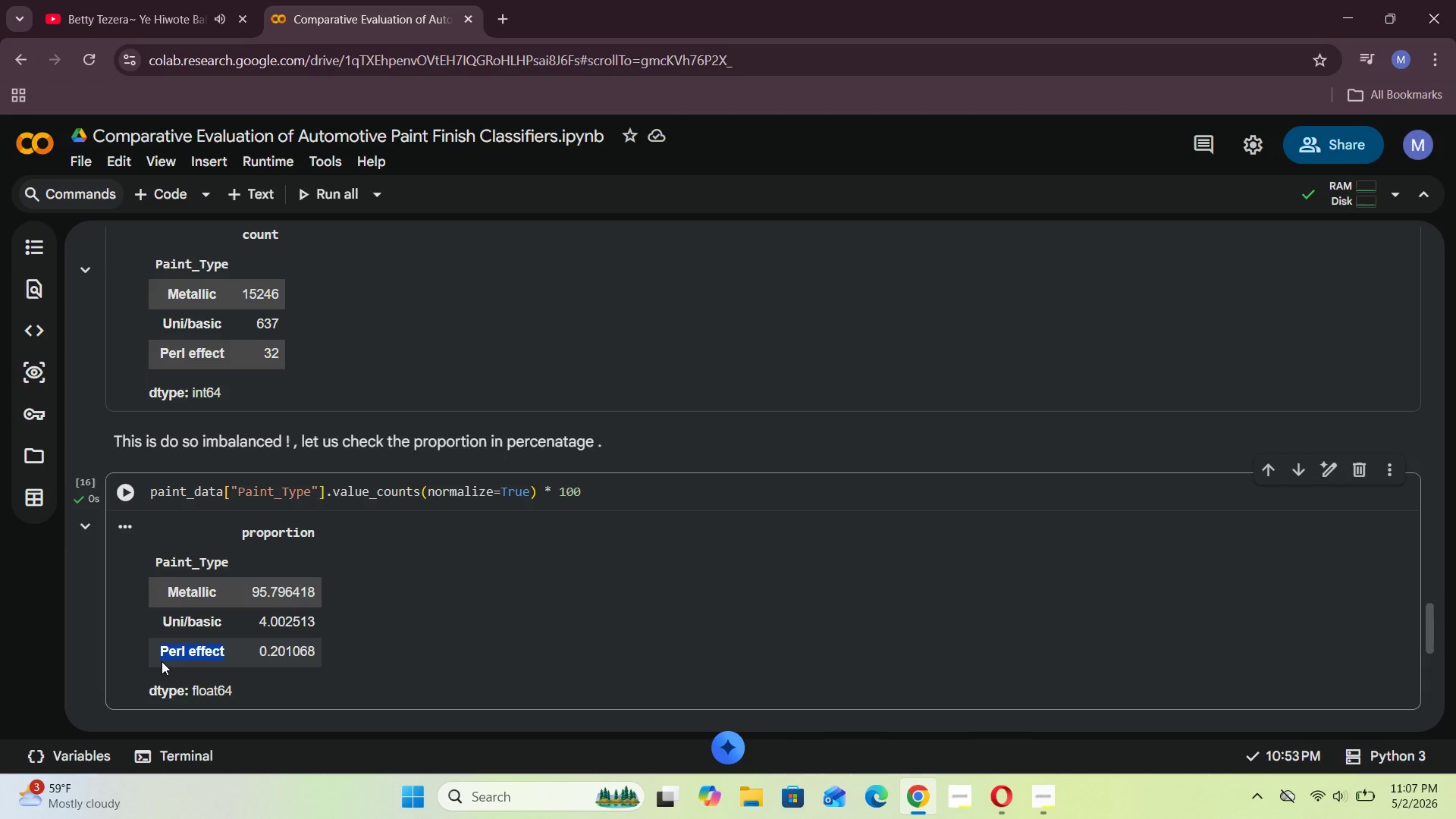 
key(Control+C)
 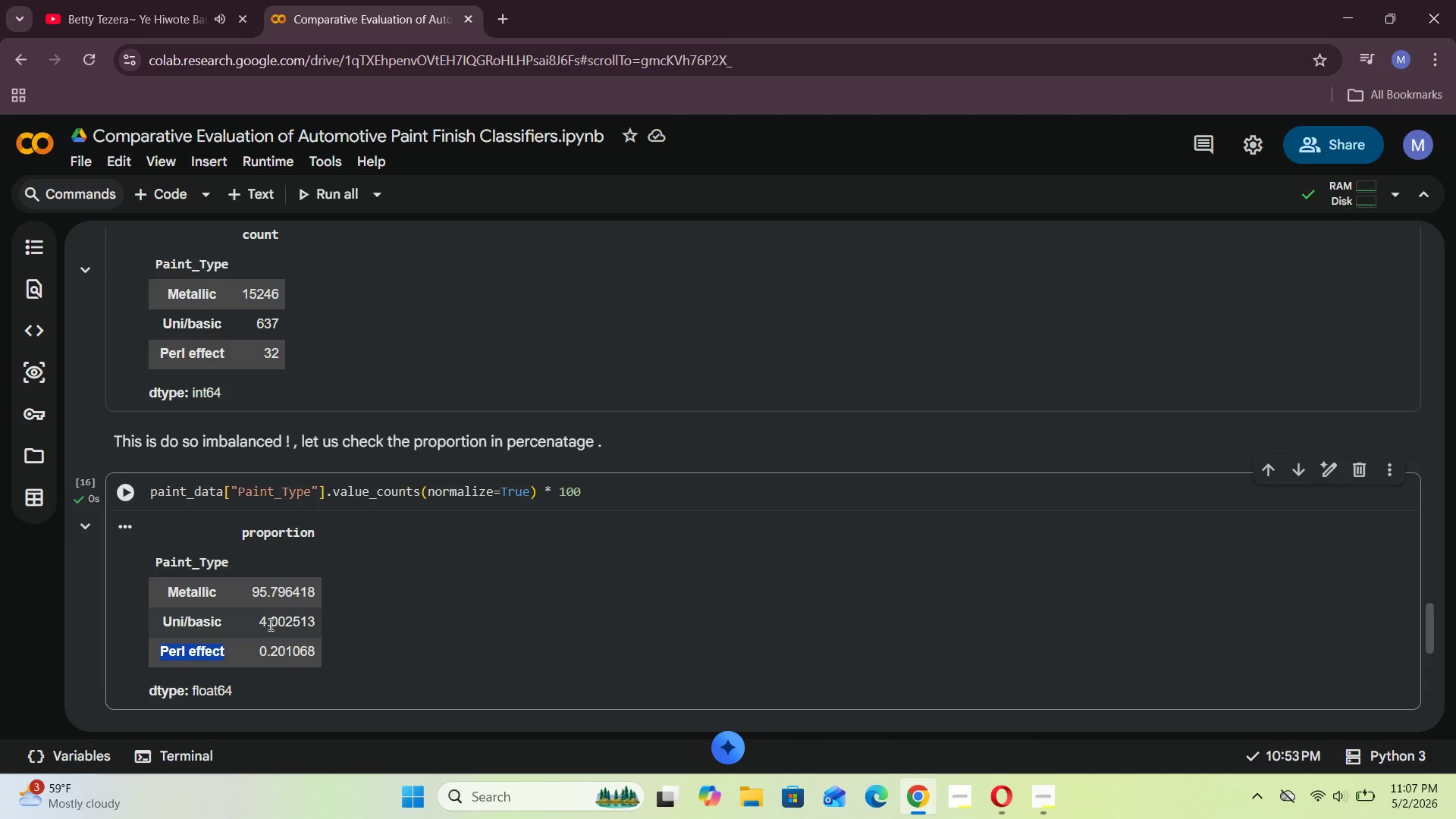 
left_click([269, 624])
 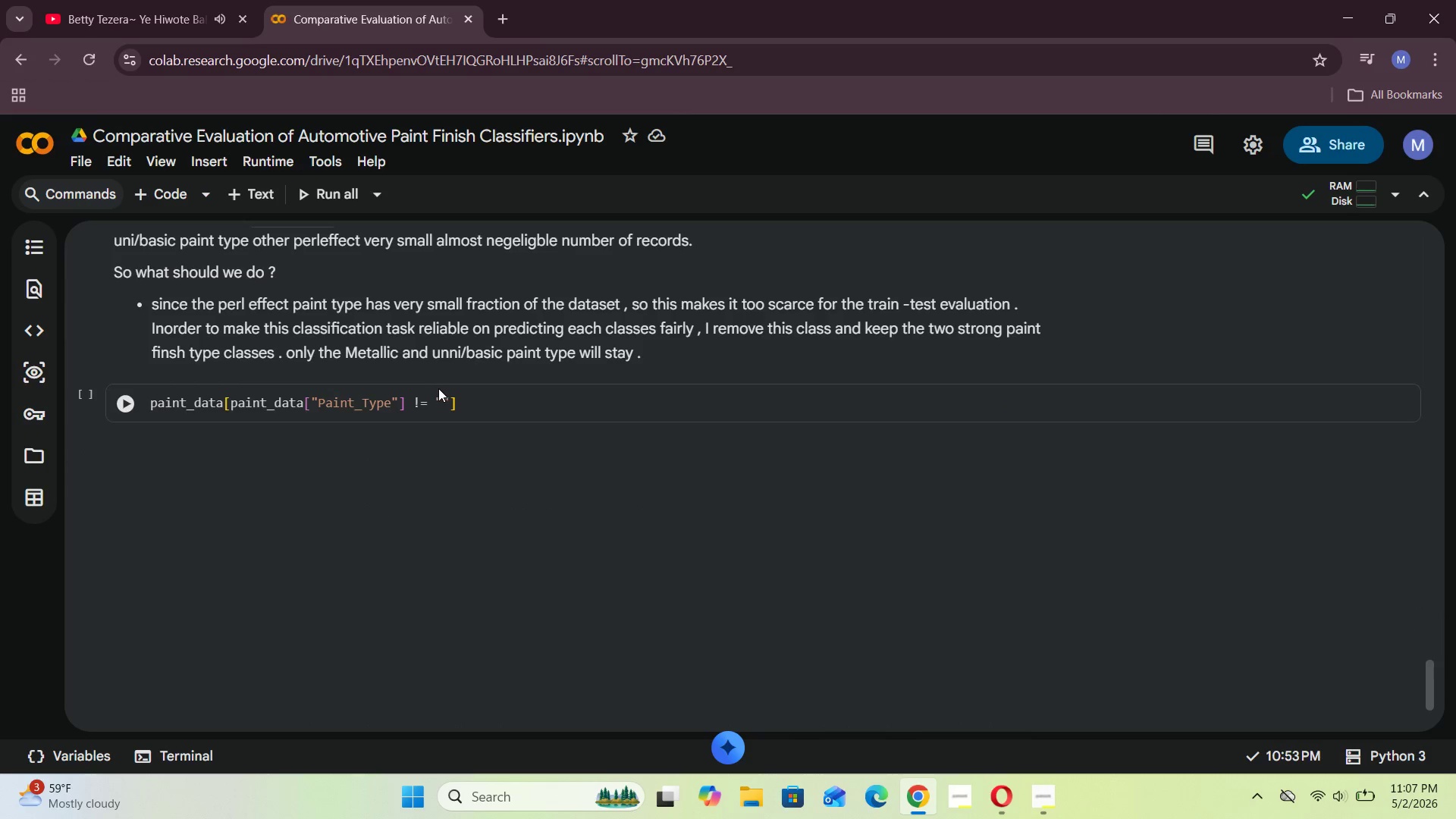 
left_click([438, 397])
 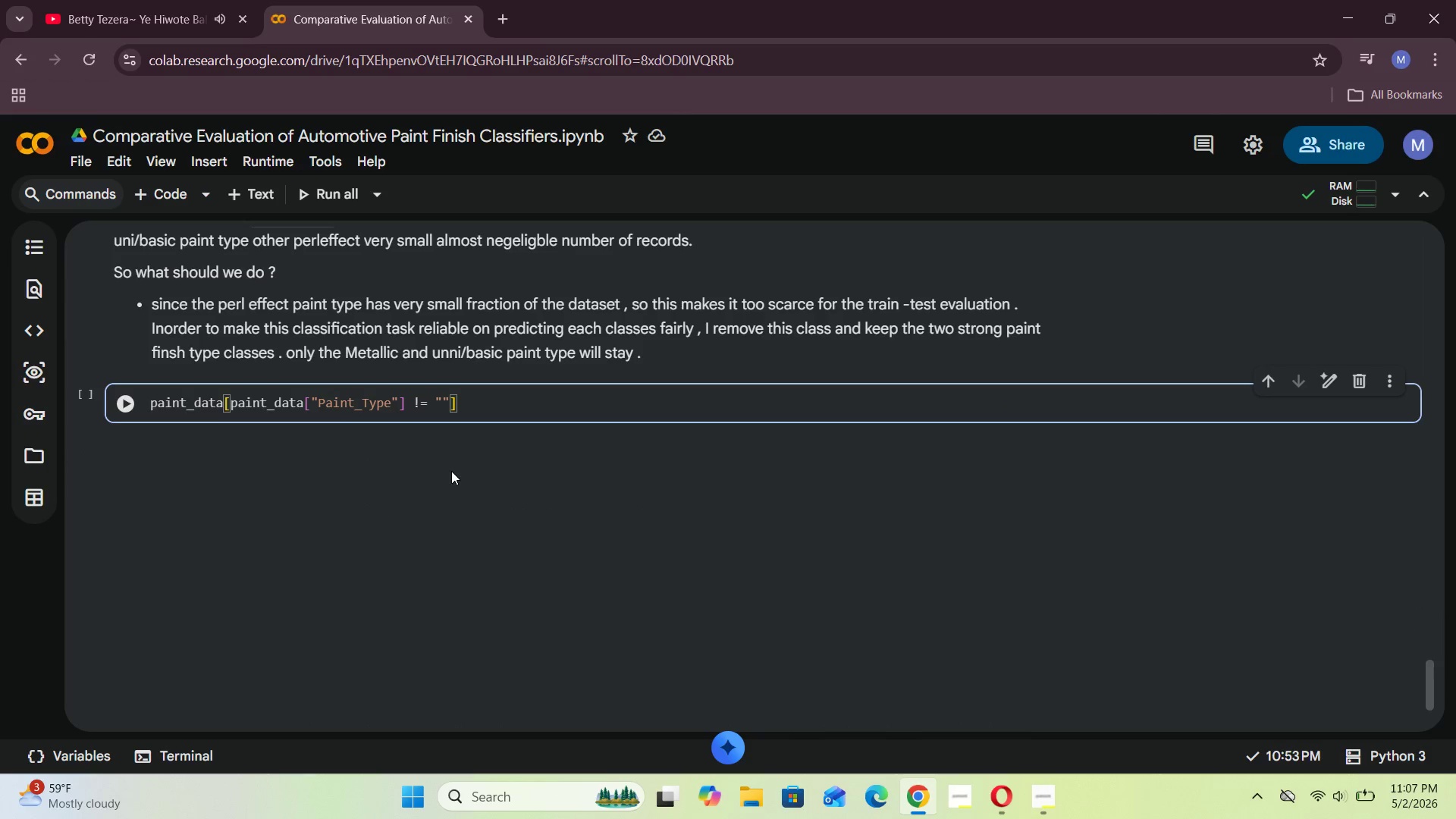 
key(Control+V)
 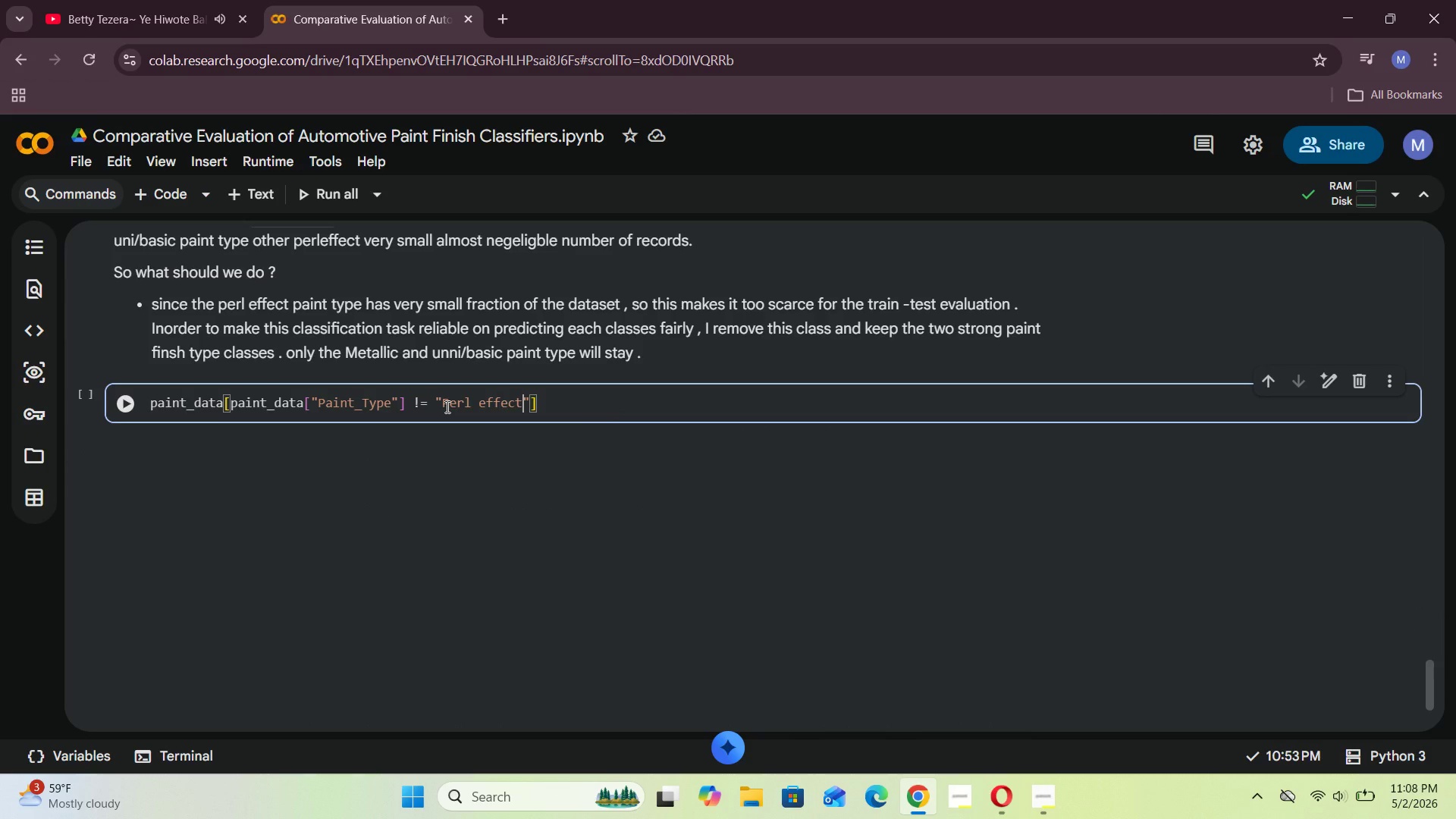 
wait(8.34)
 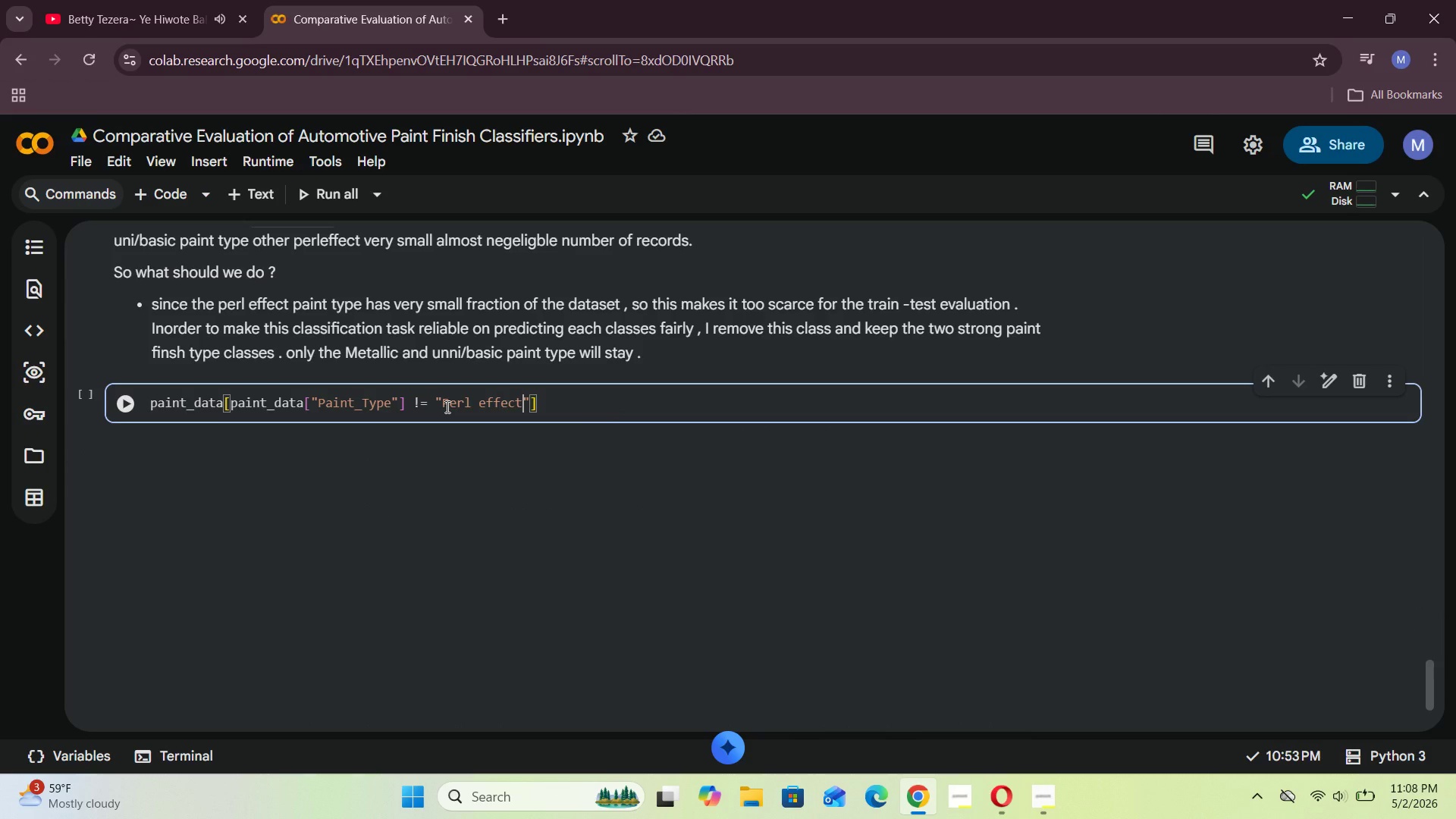 
left_click([565, 405])
 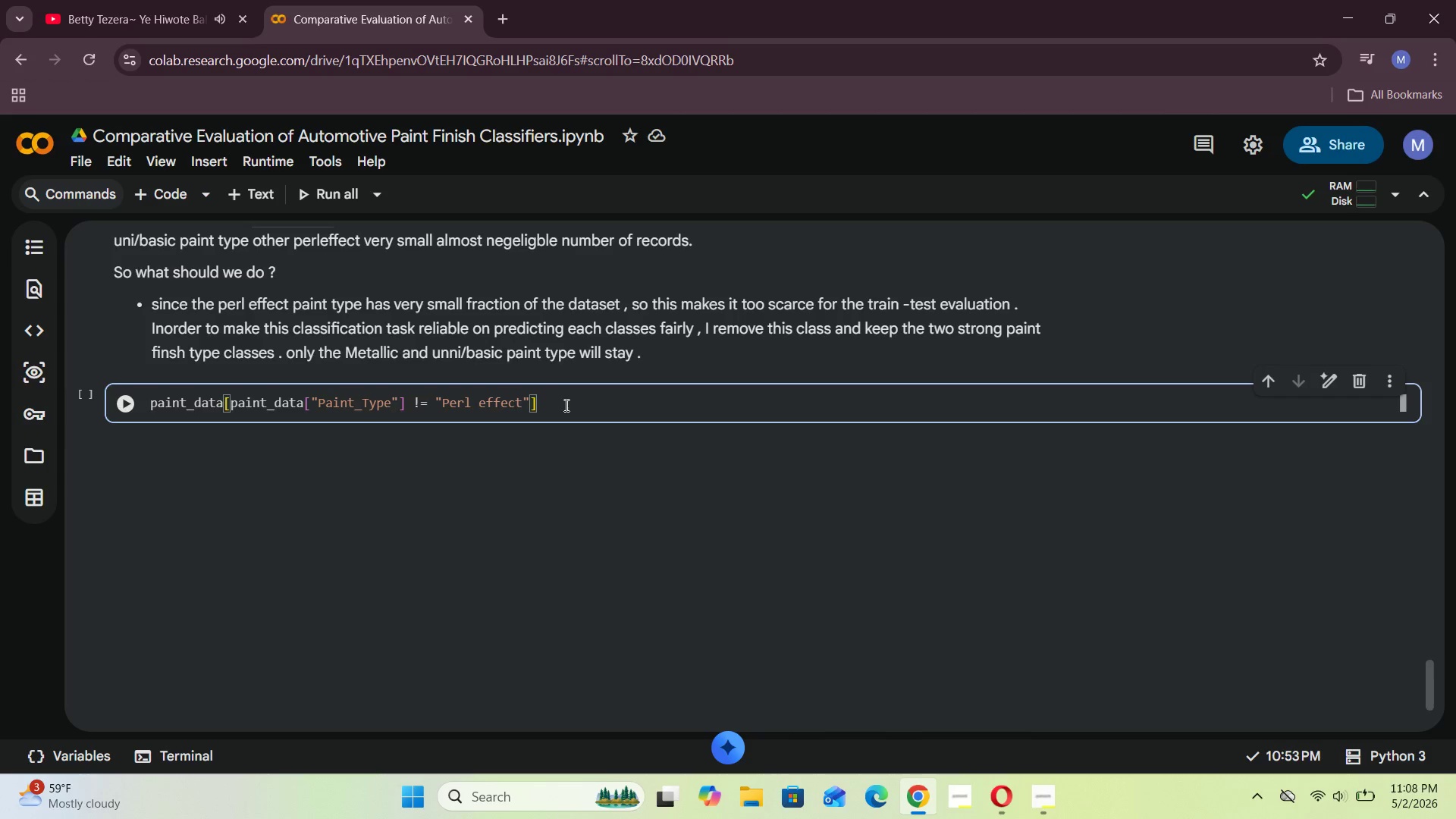 
type(.copy()
 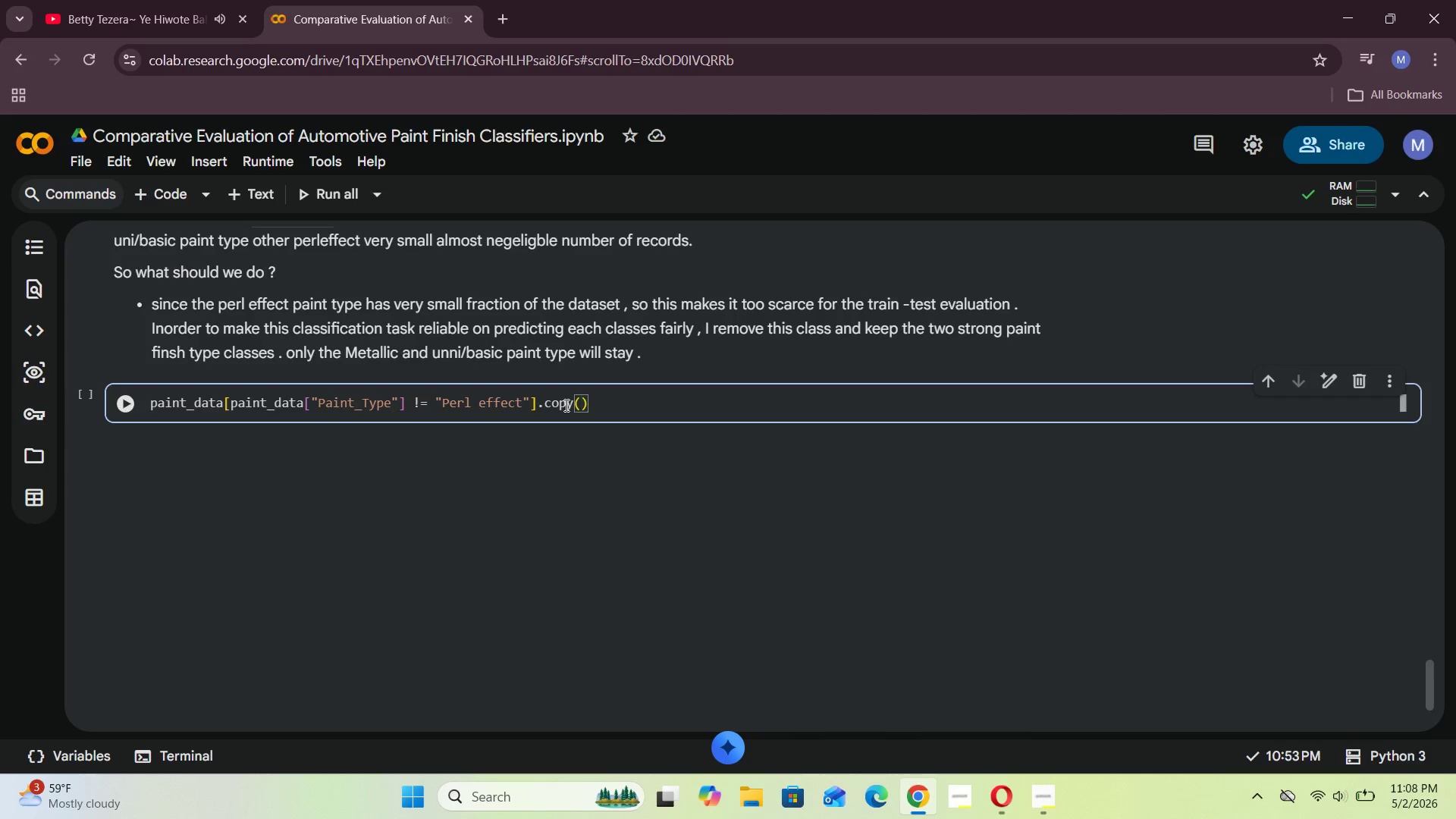 
hold_key(key=ArrowLeft, duration=1.5)
 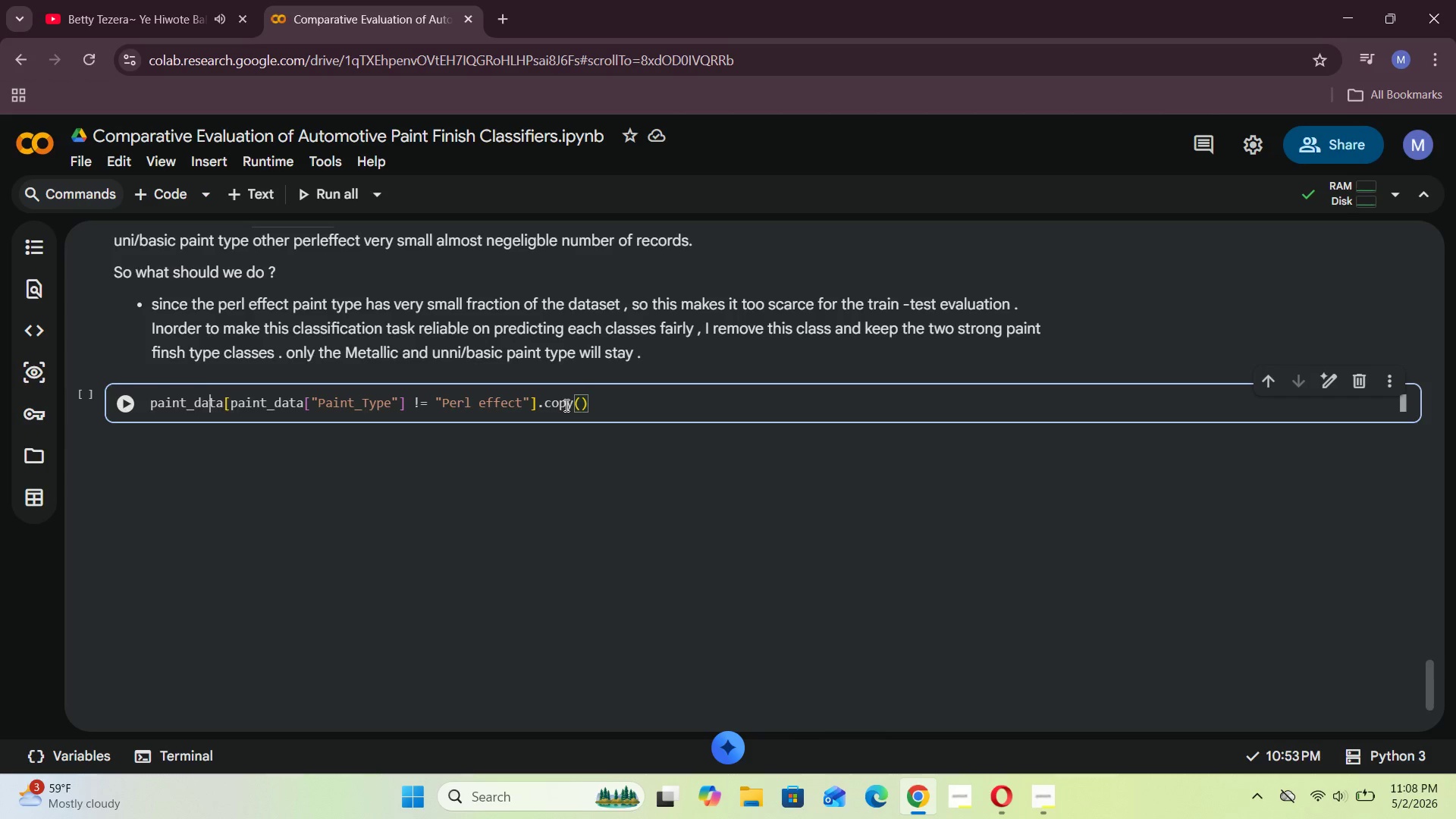 
hold_key(key=ArrowLeft, duration=0.89)
 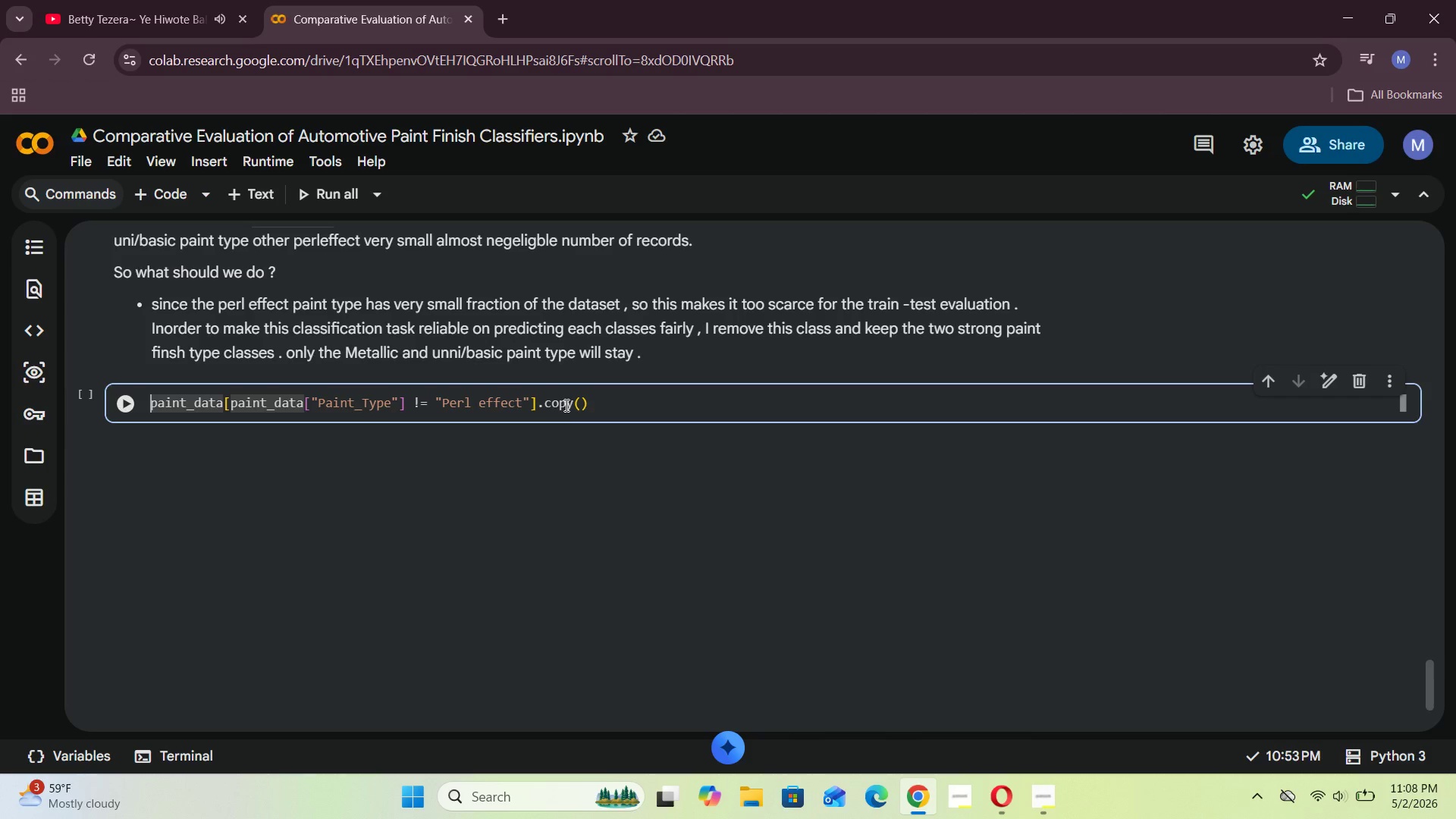 
type(paint_clean = )
 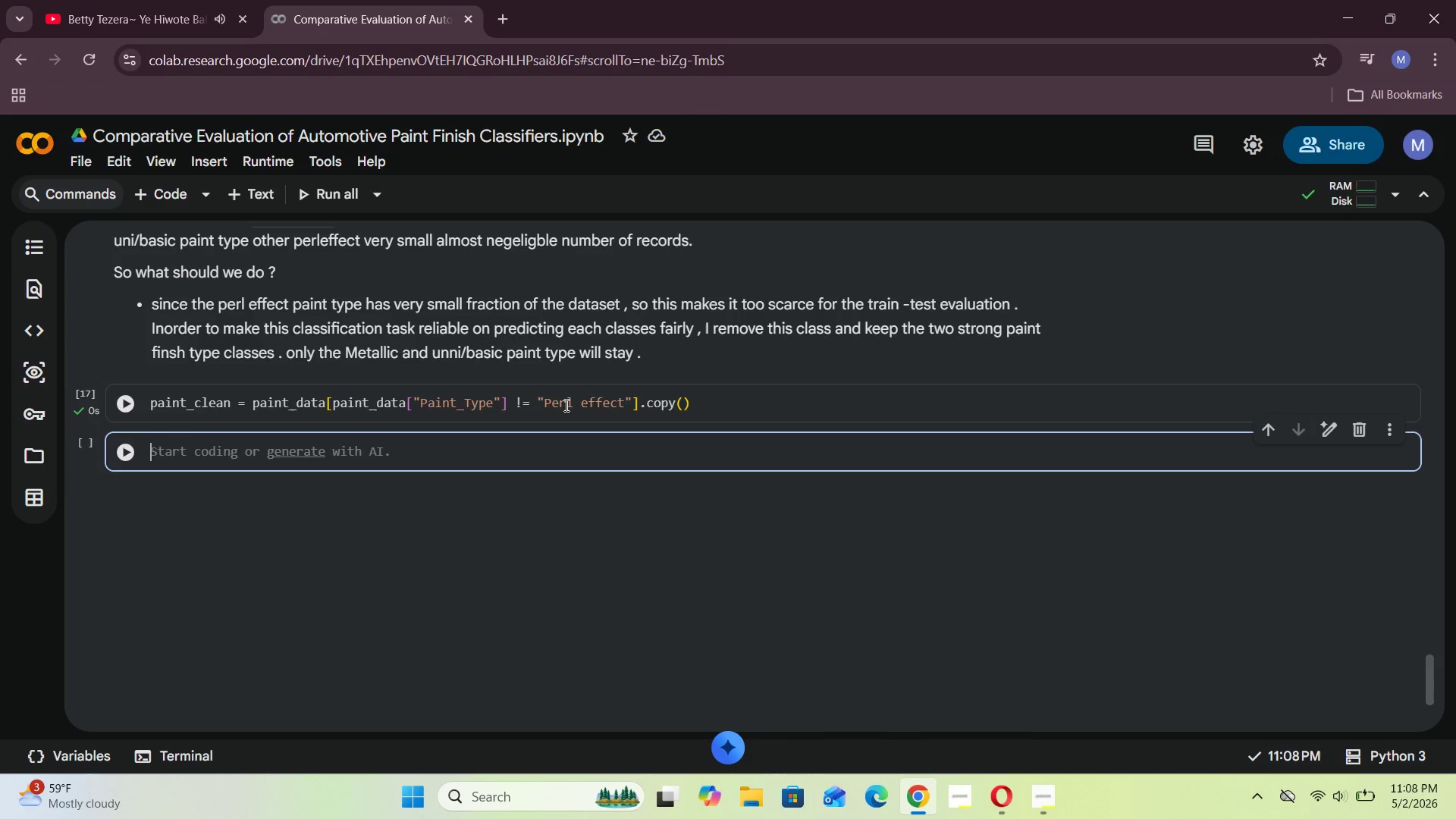 
key(Shift+Enter)
 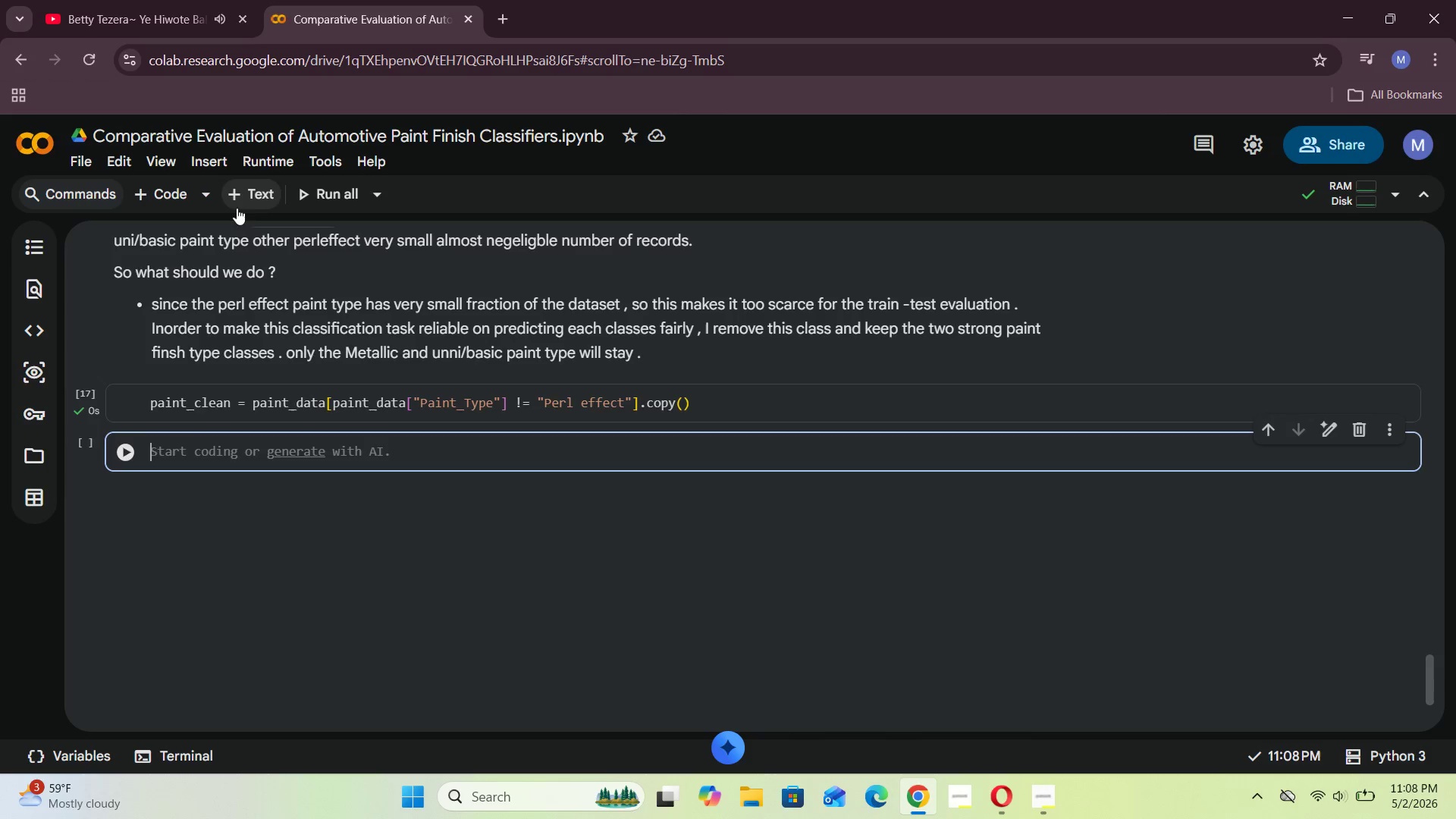 
left_click([168, 197])
 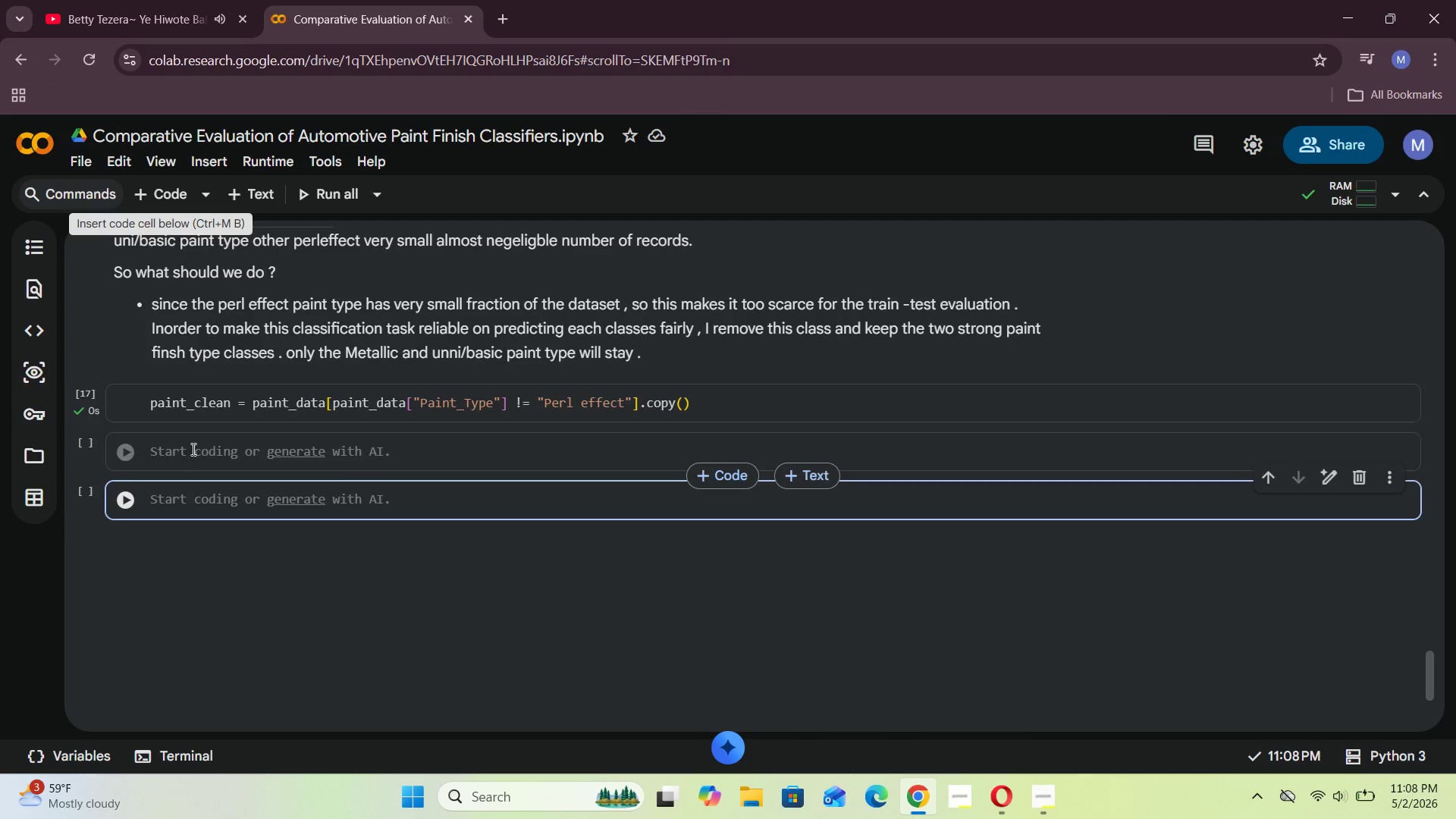 
left_click([193, 444])
 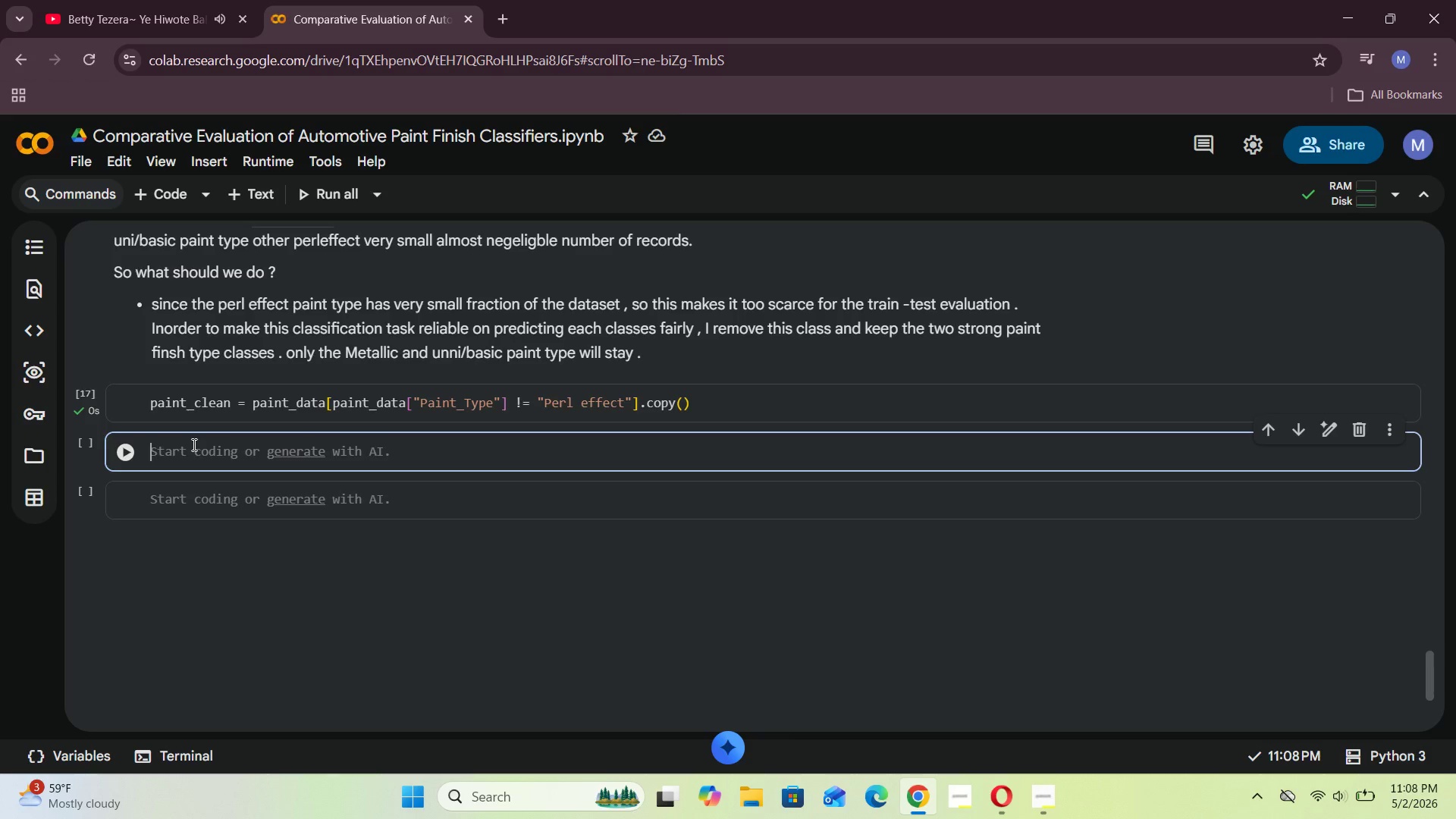 
type(paint_clean)
 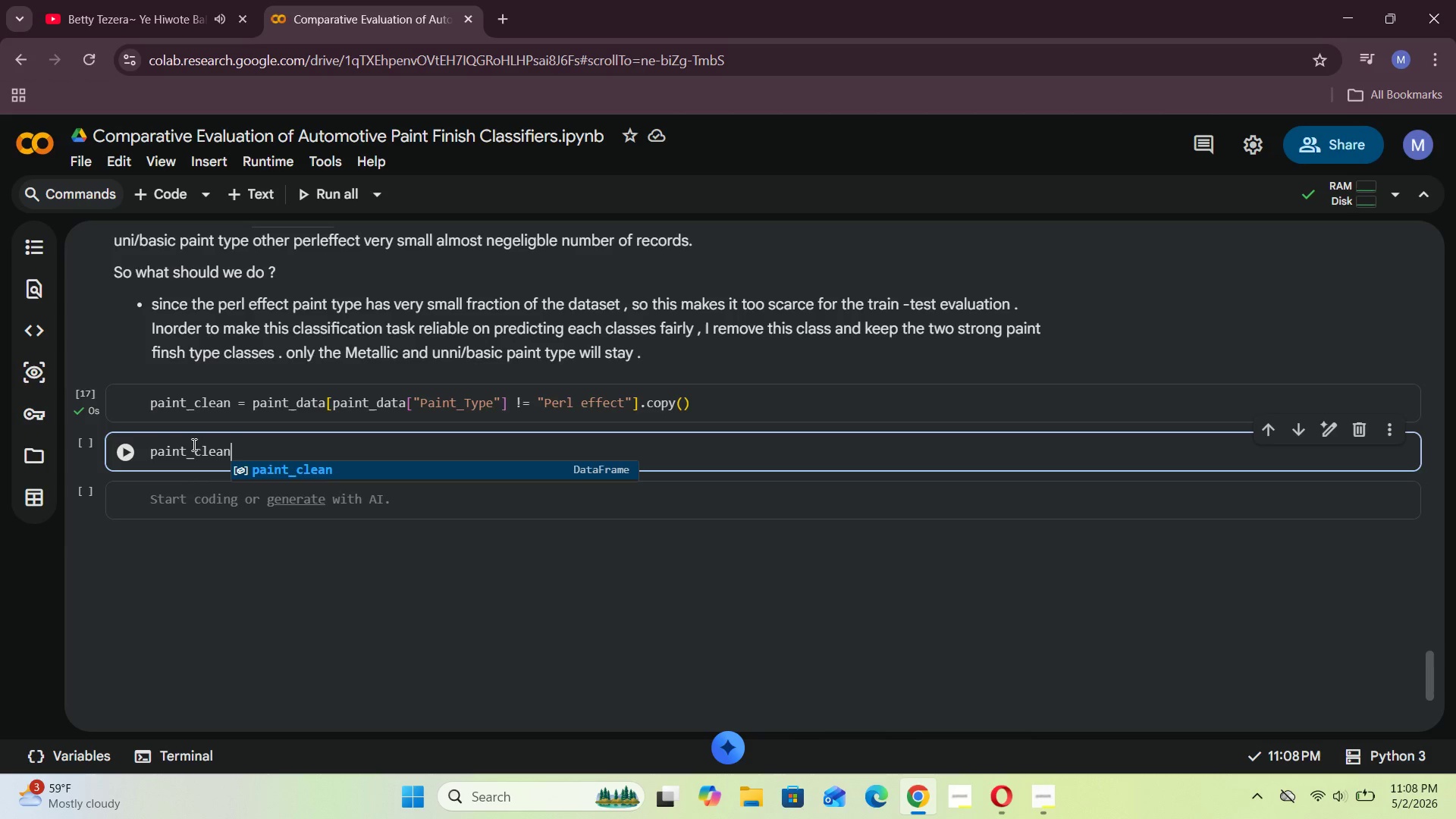 
key(Shift+ShiftRight)
 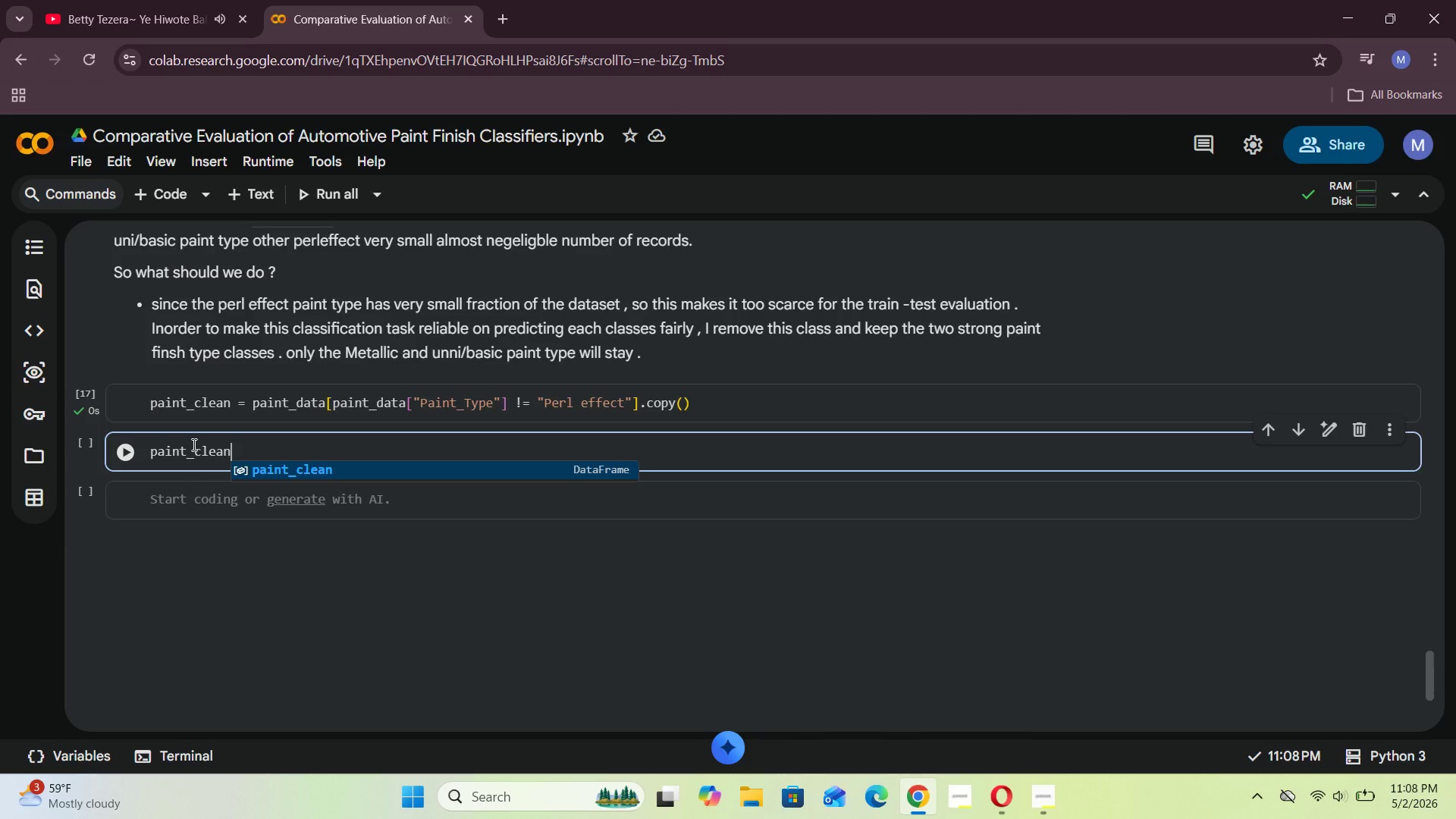 
key(BracketLeft)
 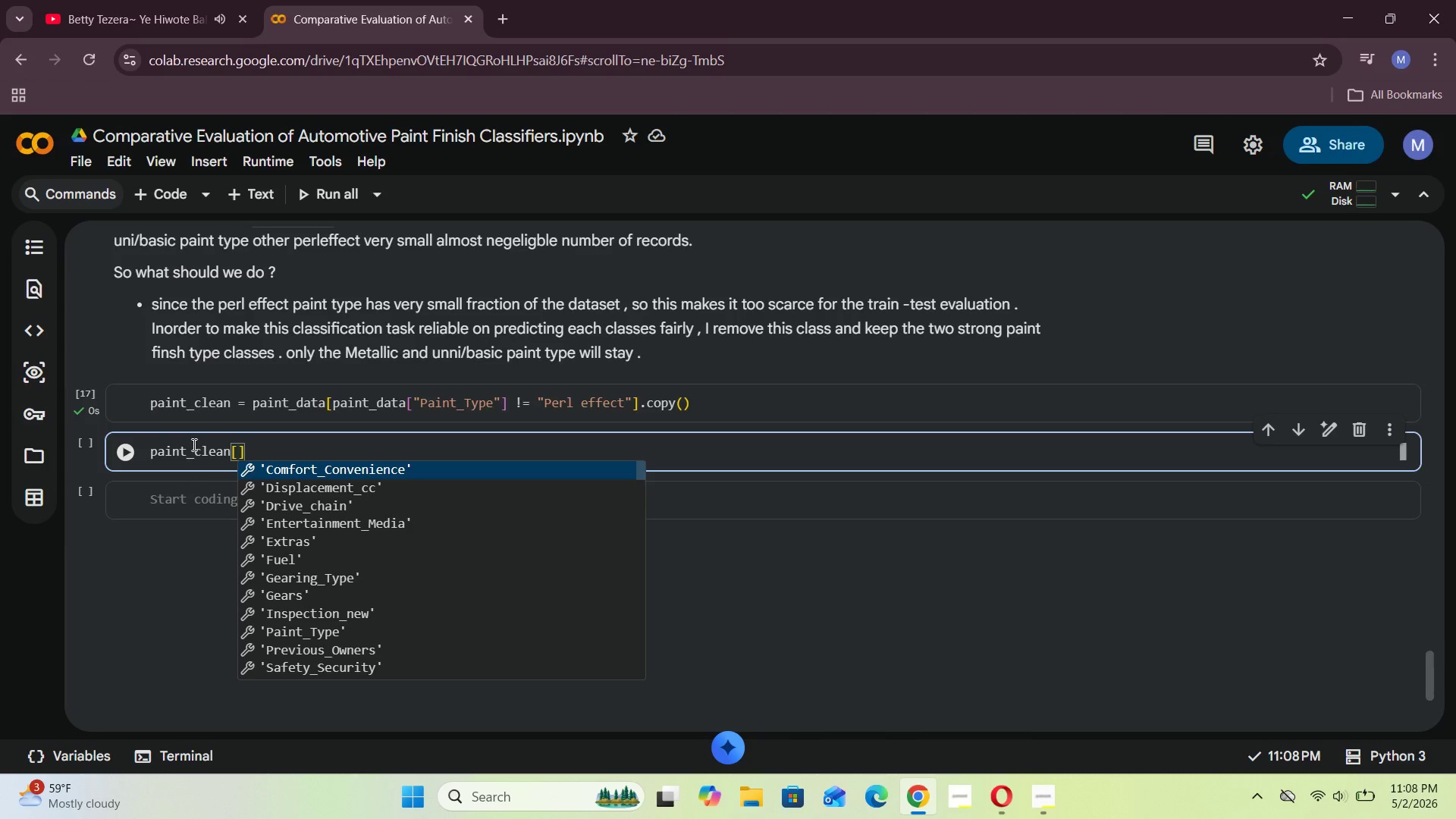 
key(Shift+ShiftRight)
 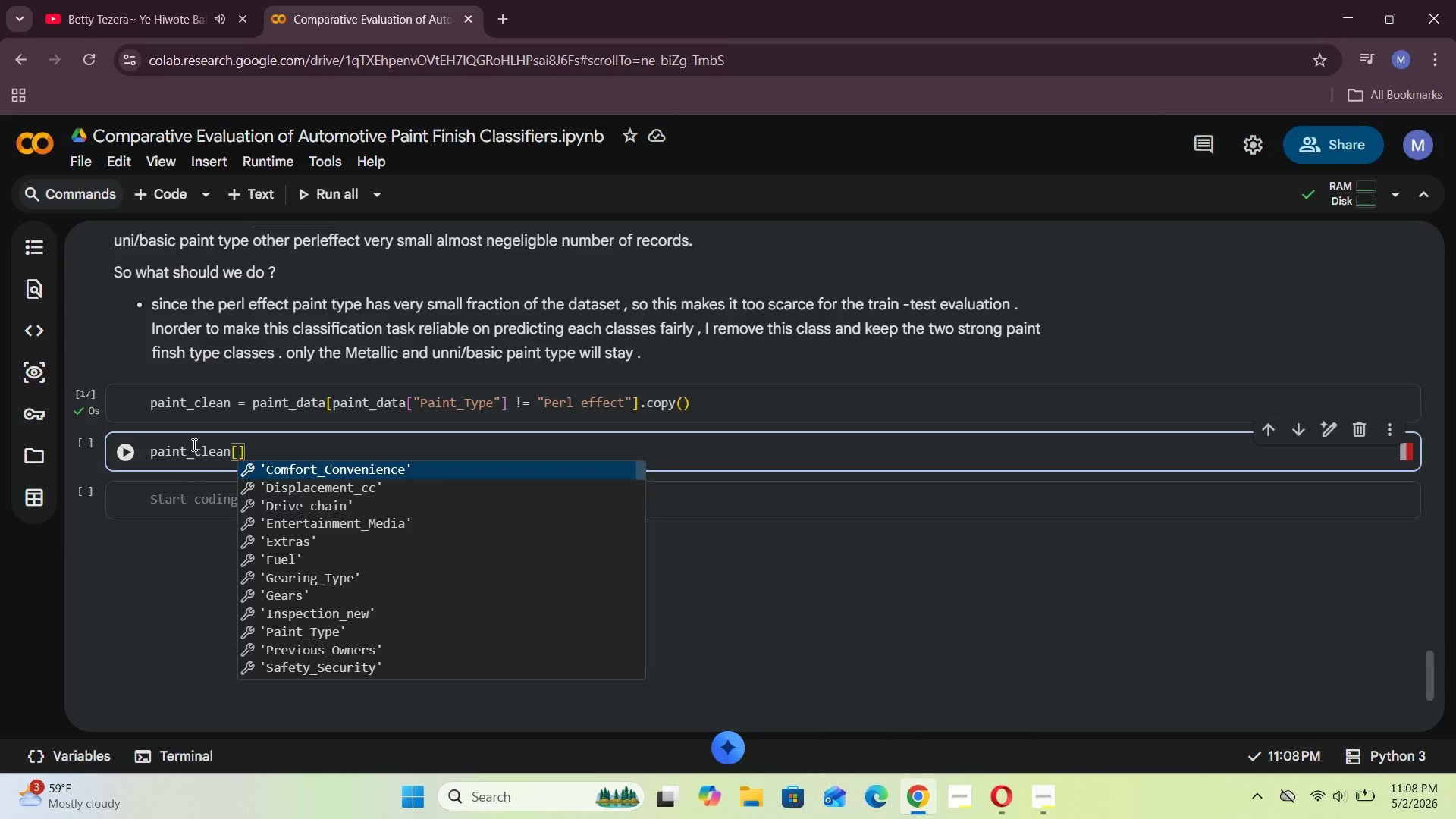 
key(Shift+Quote)
 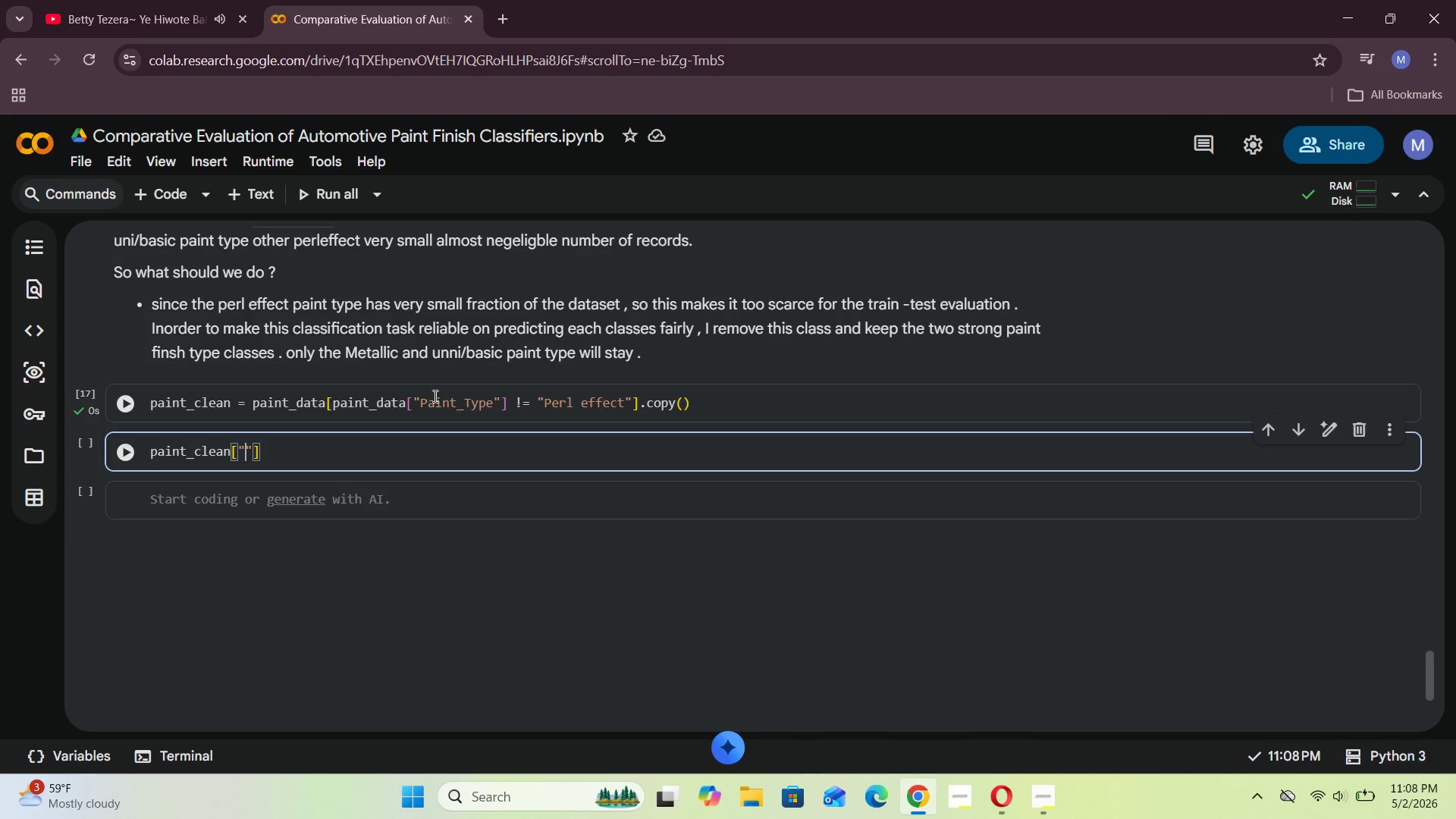 
left_click_drag(start_coordinate=[419, 400], to_coordinate=[491, 405])
 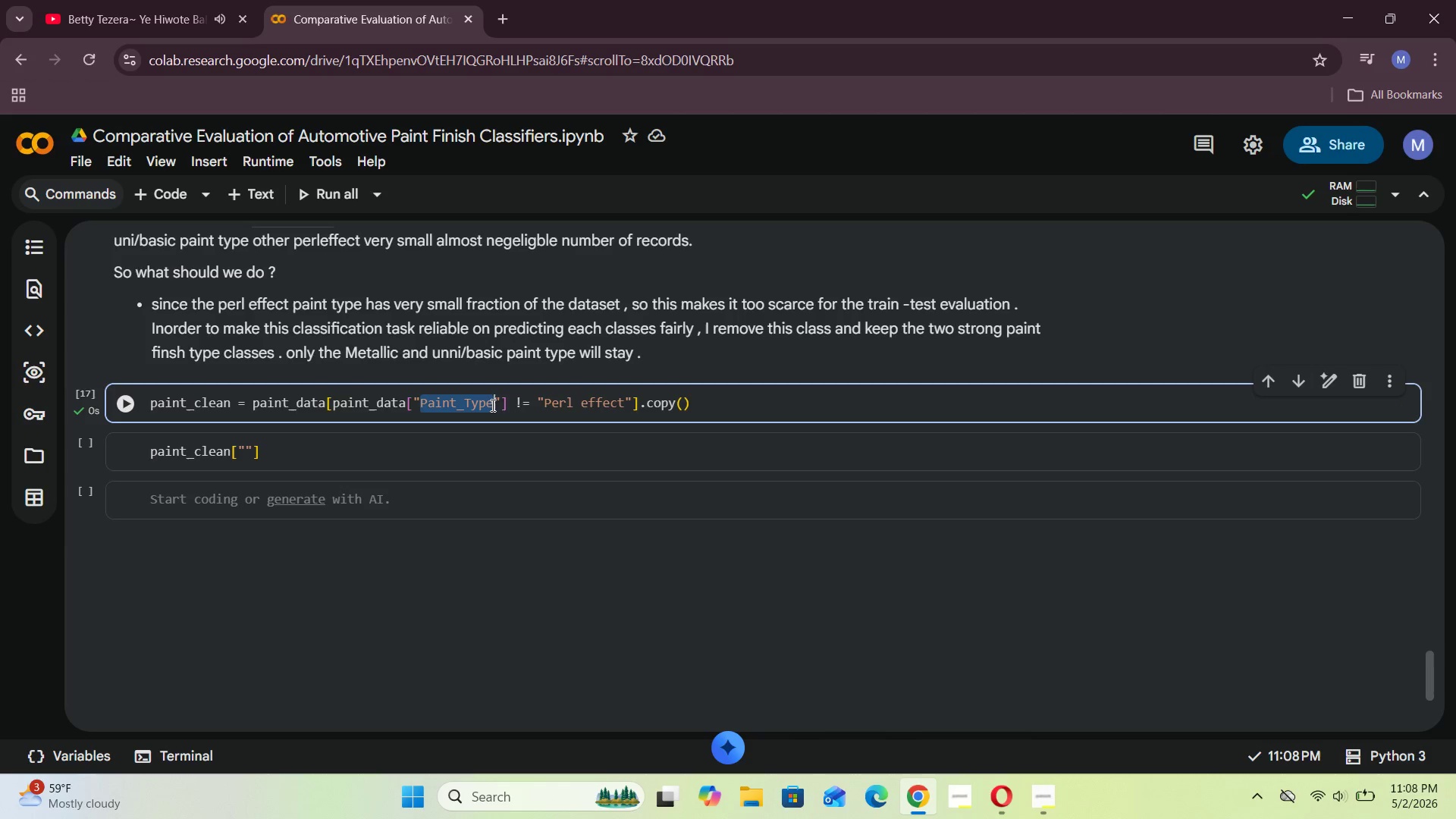 
left_click([491, 405])
 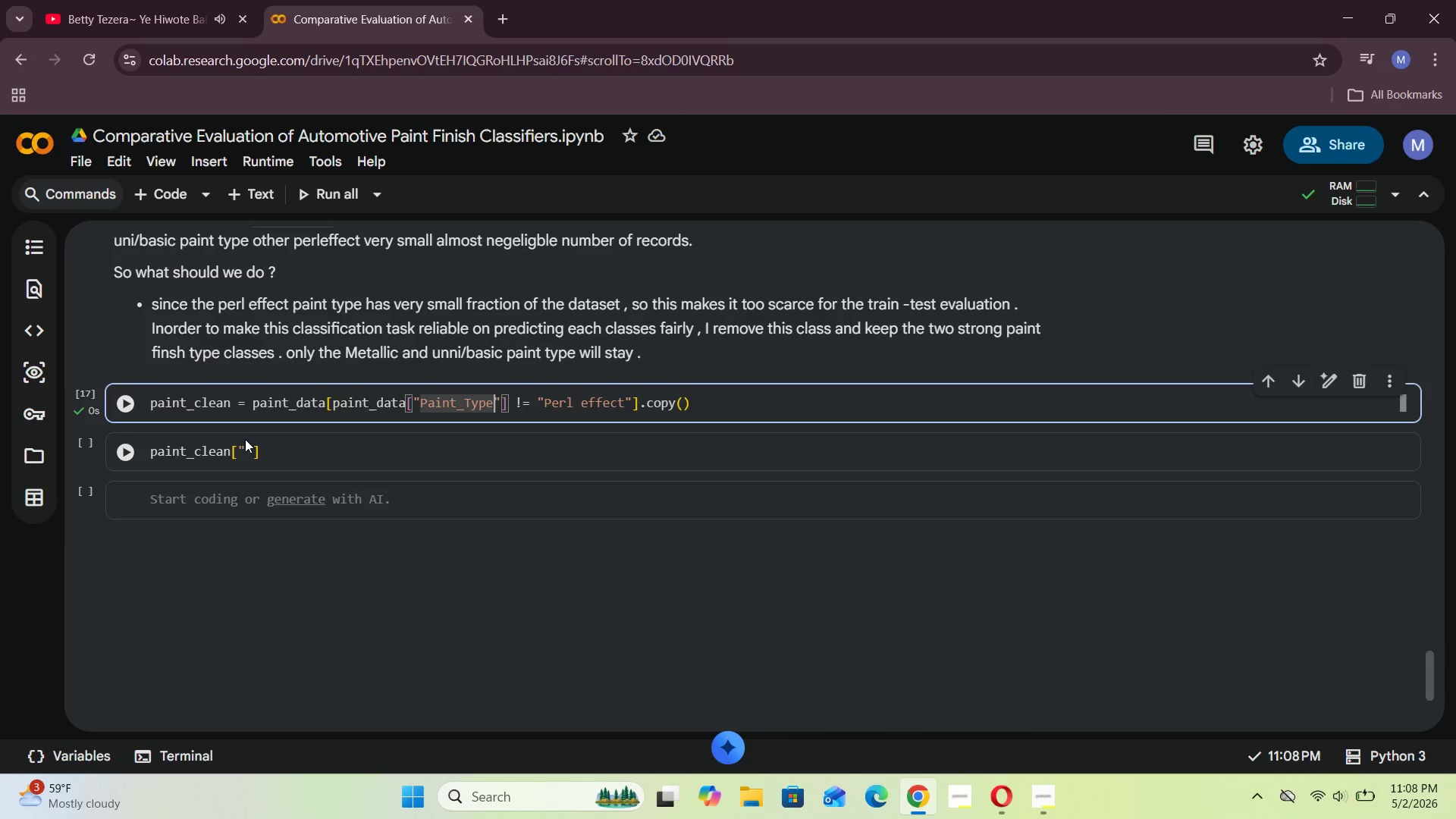 
left_click([243, 448])
 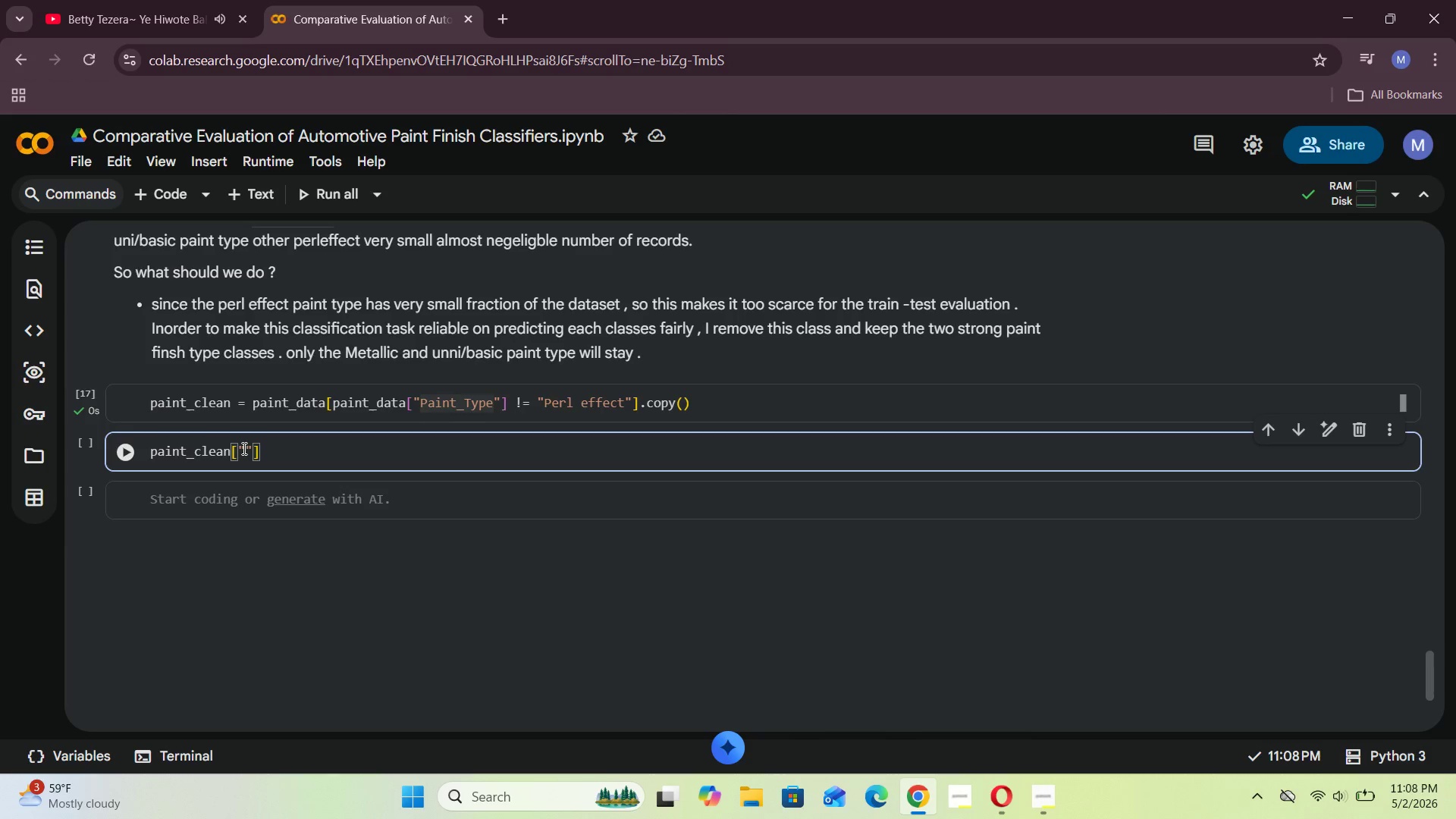 
type(Paint_Type)
 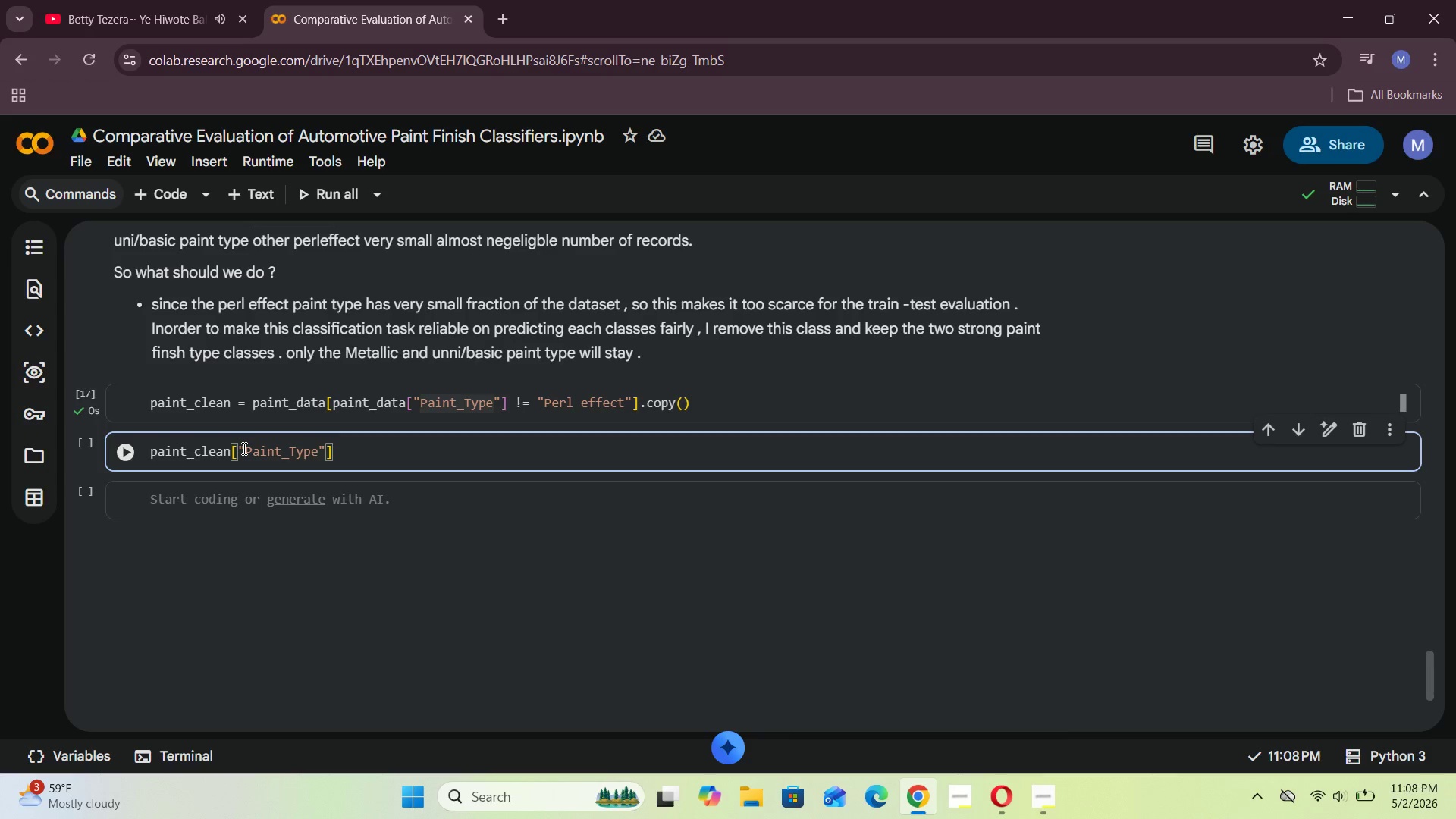 
key(ArrowRight)
 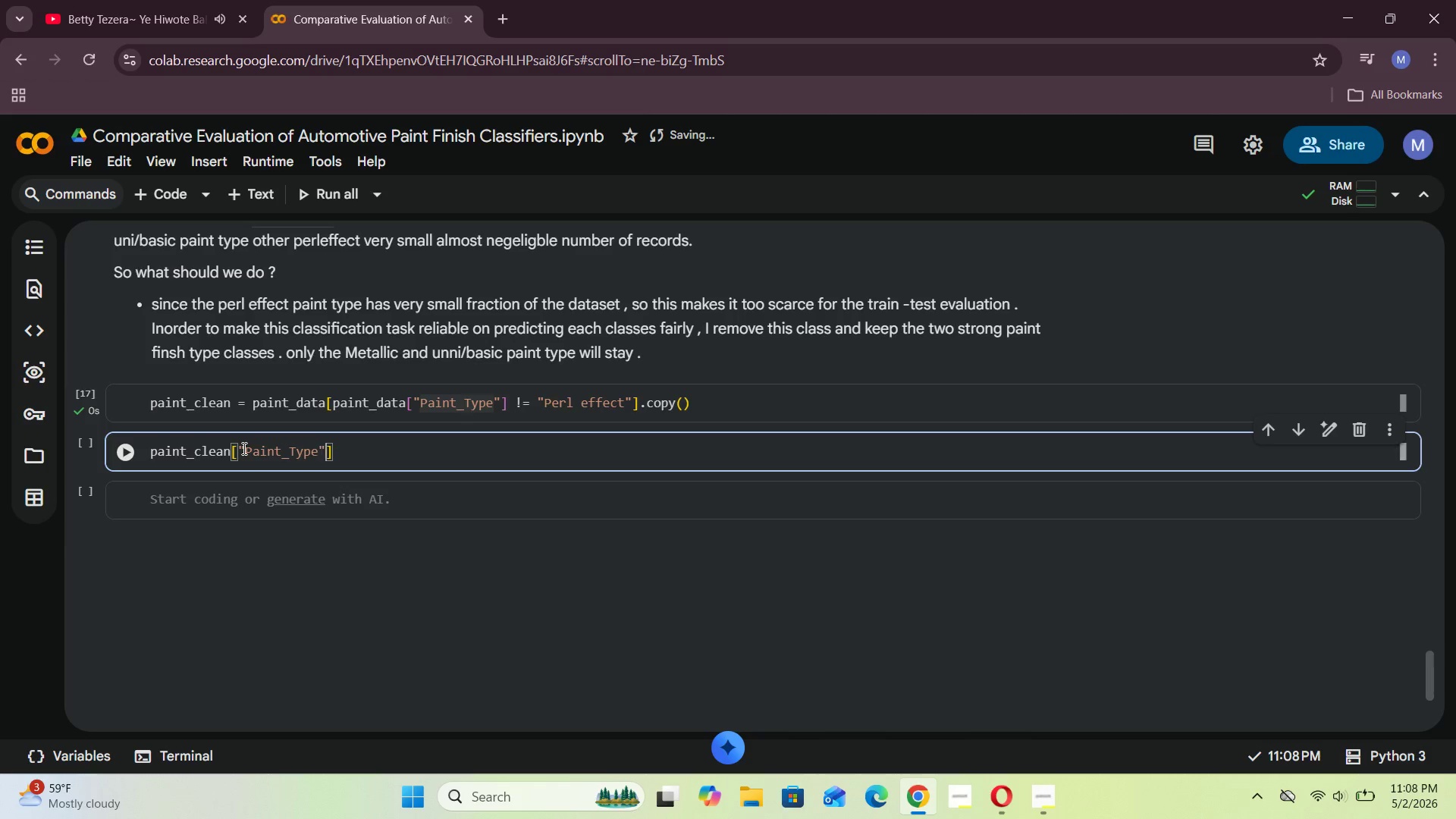 
key(ArrowRight)
 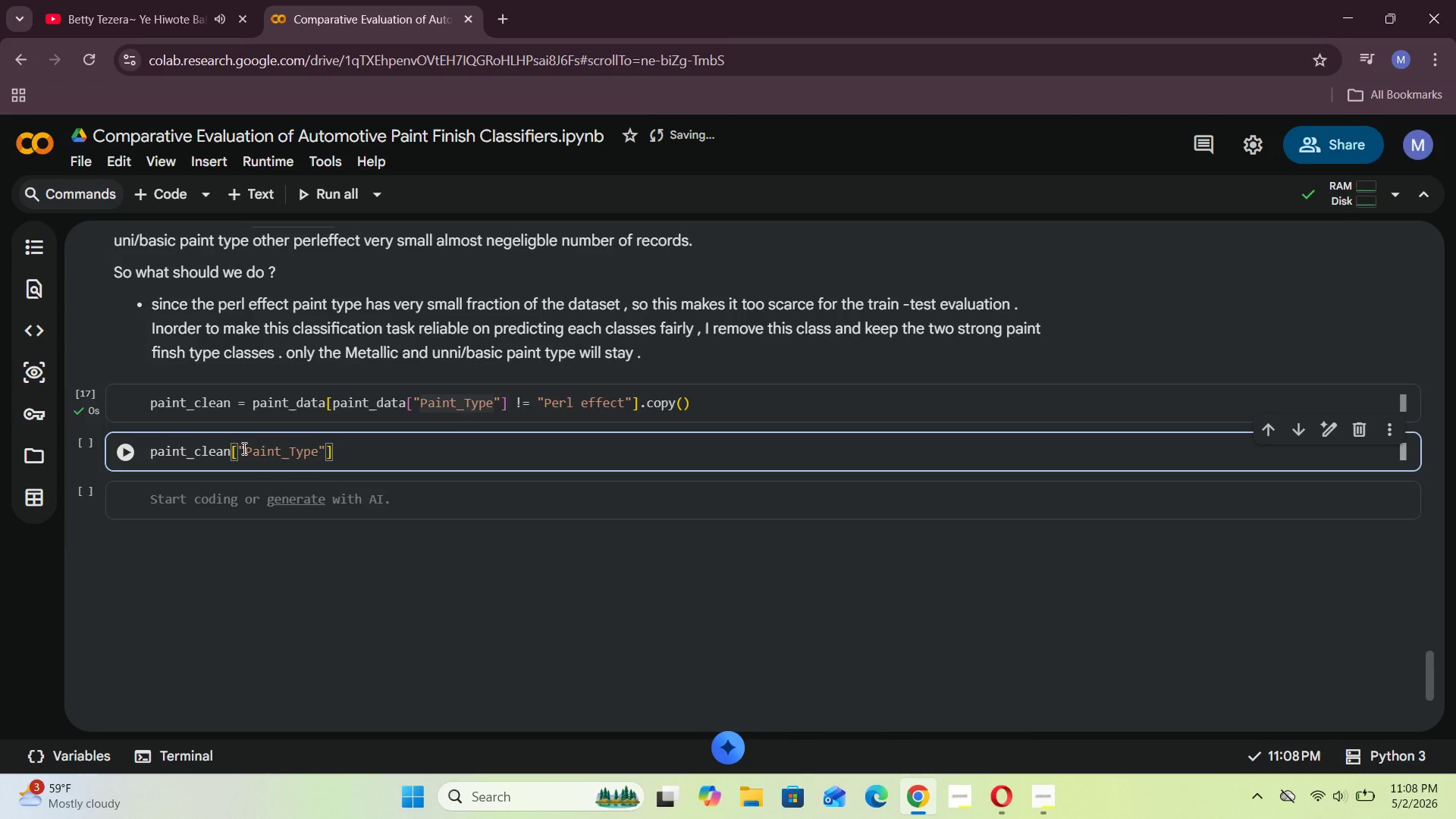 
type(.value_counts()
 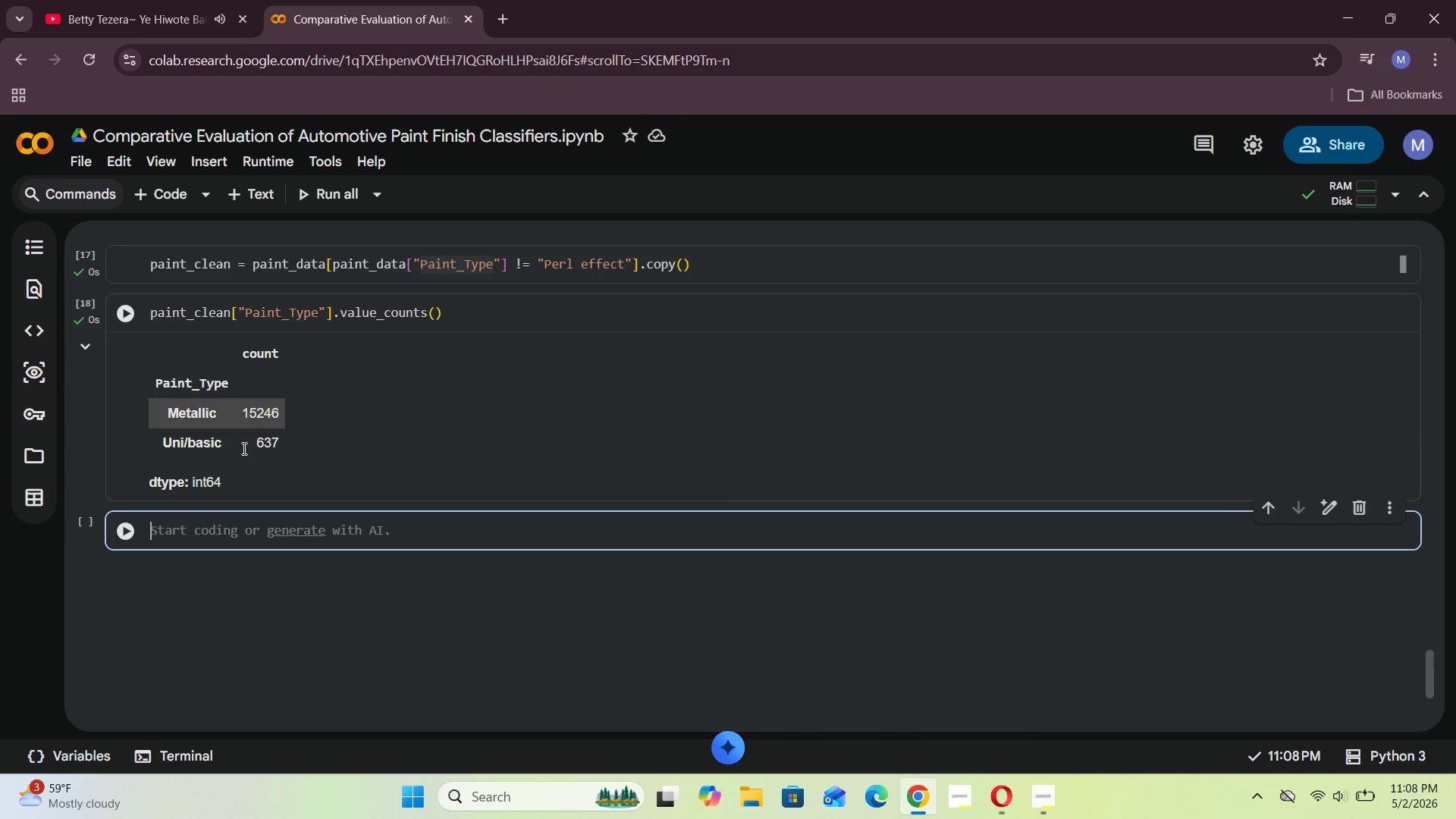 
 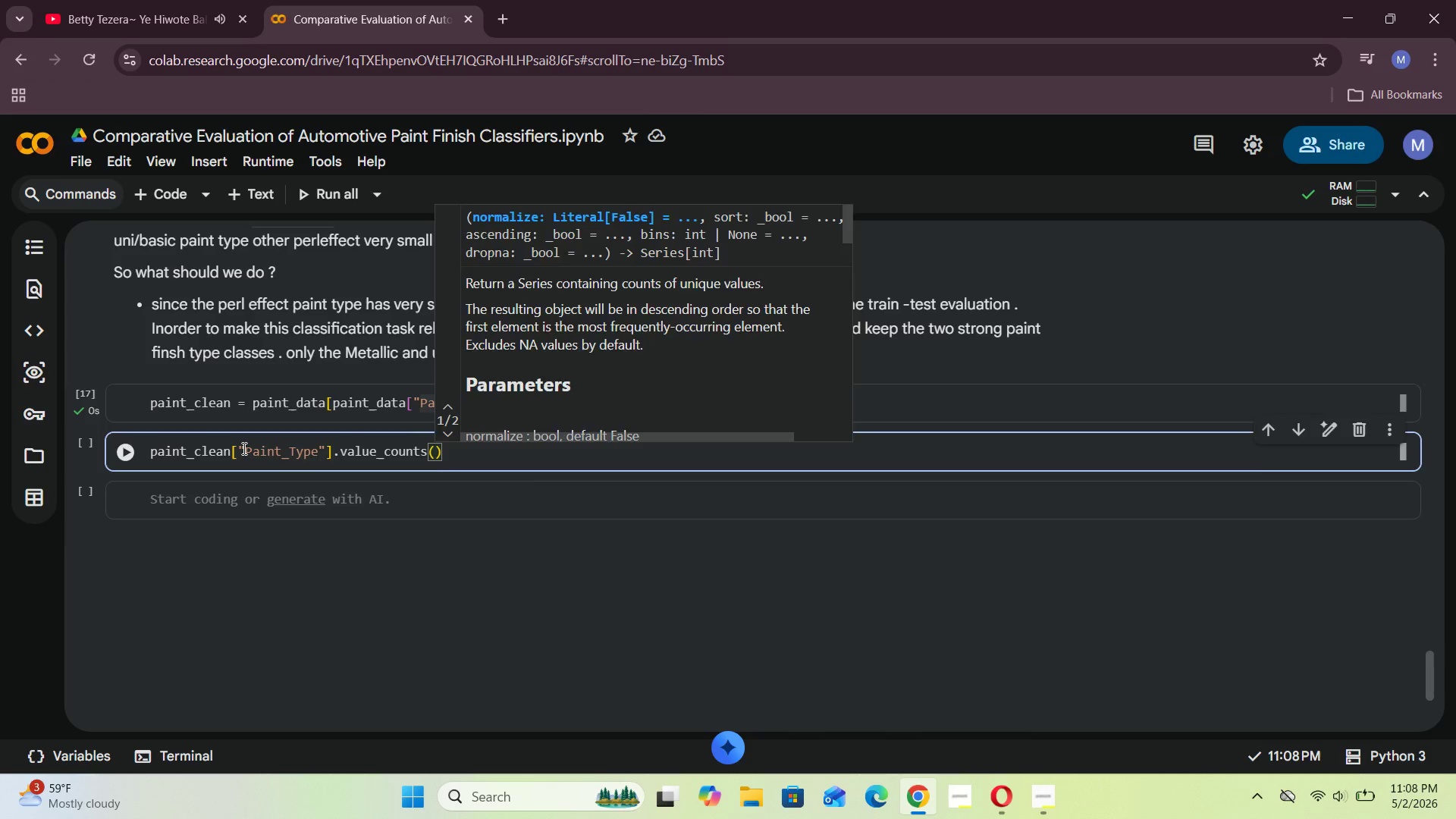 
key(Shift+Enter)
 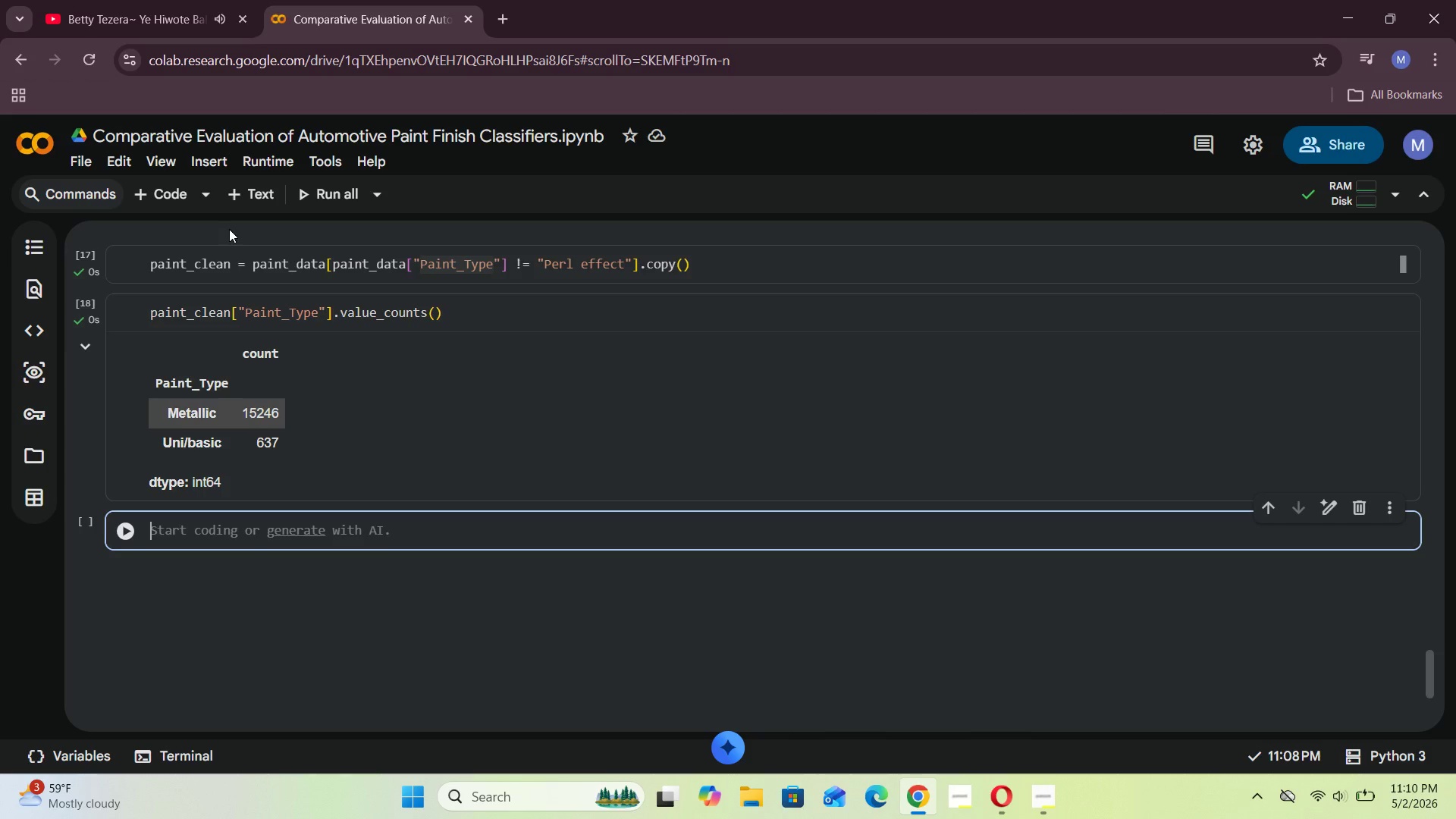 
wait(82.37)
 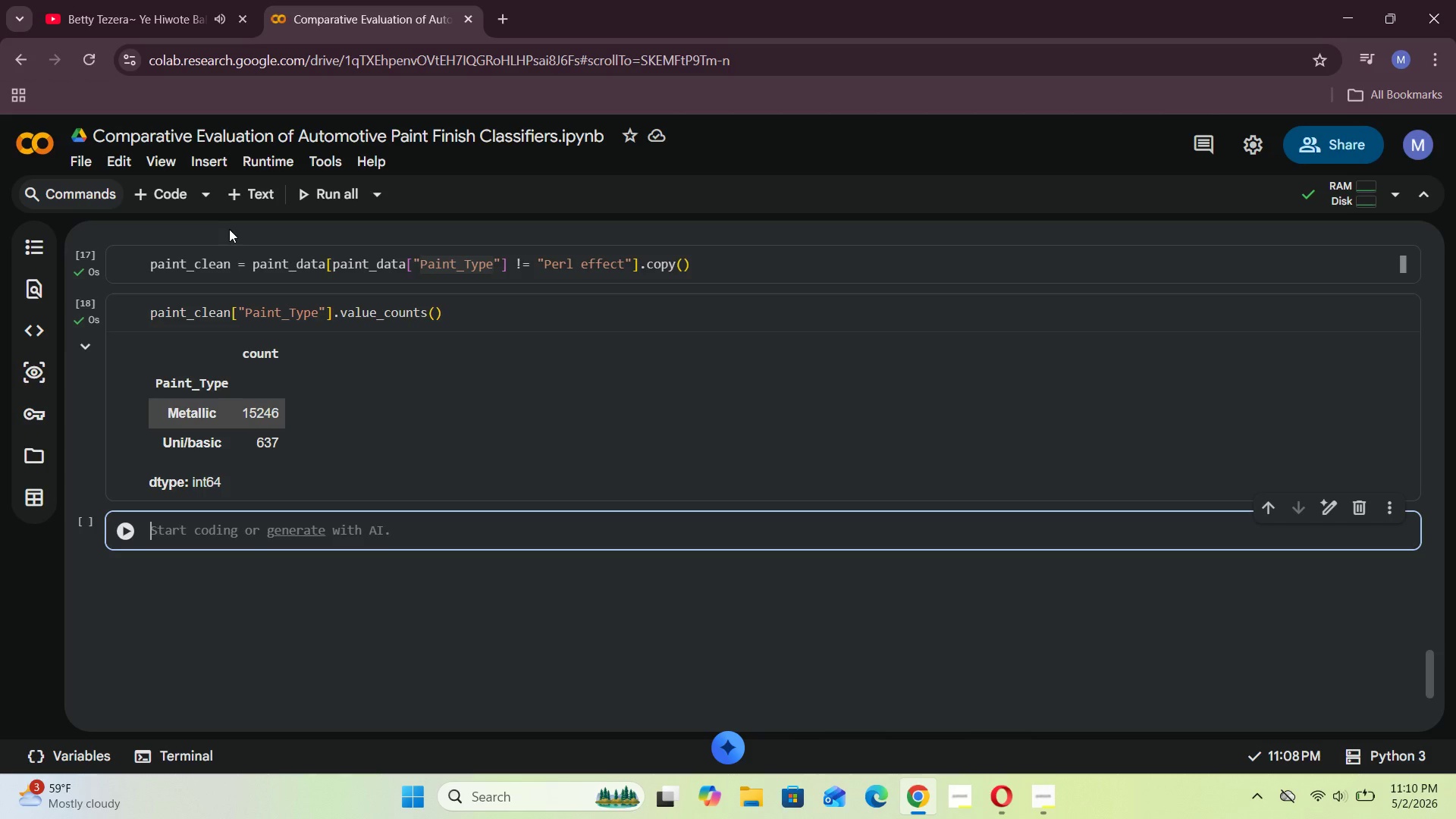 
mouse_move([1045, 776])
 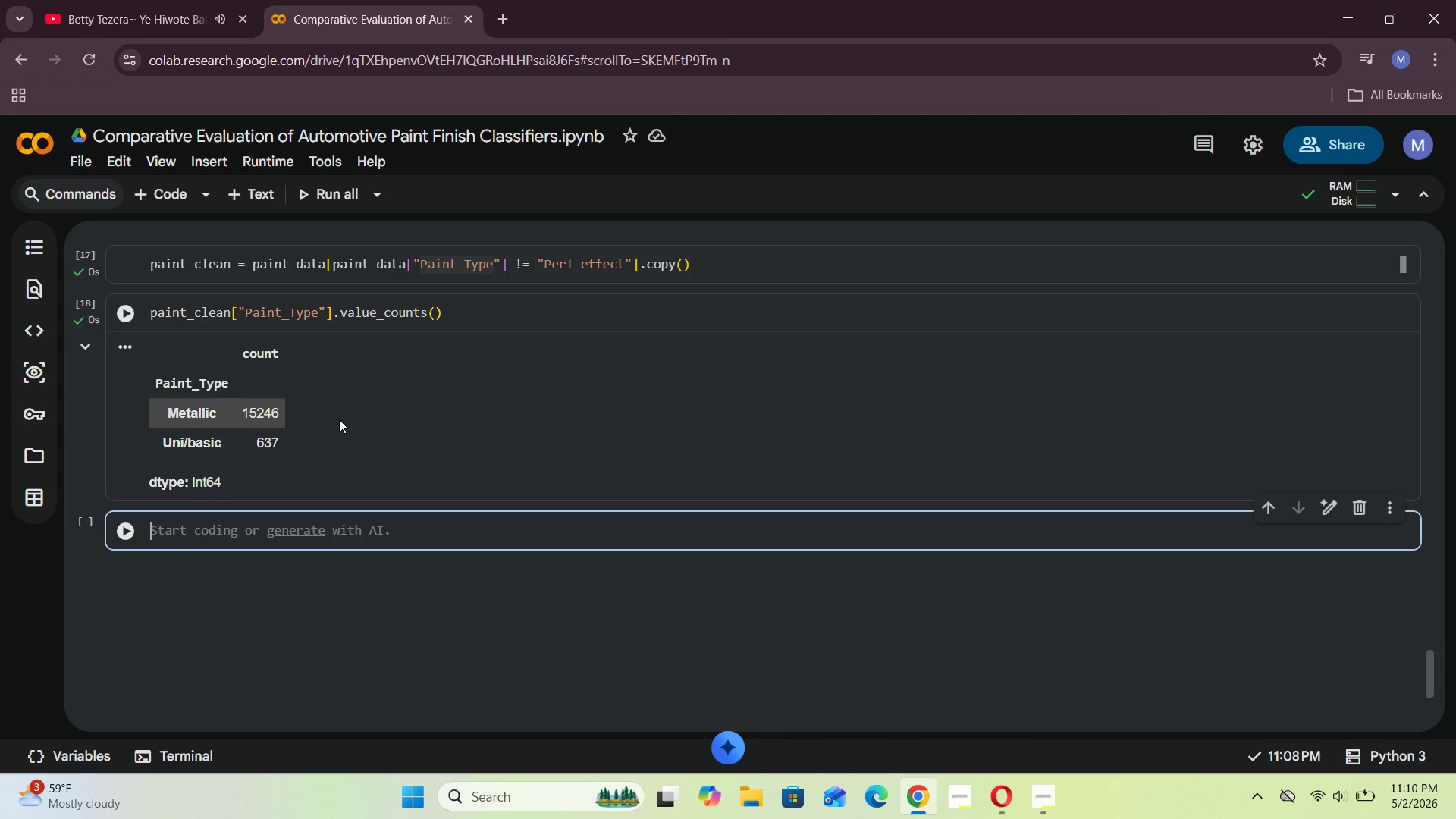 
wait(22.47)
 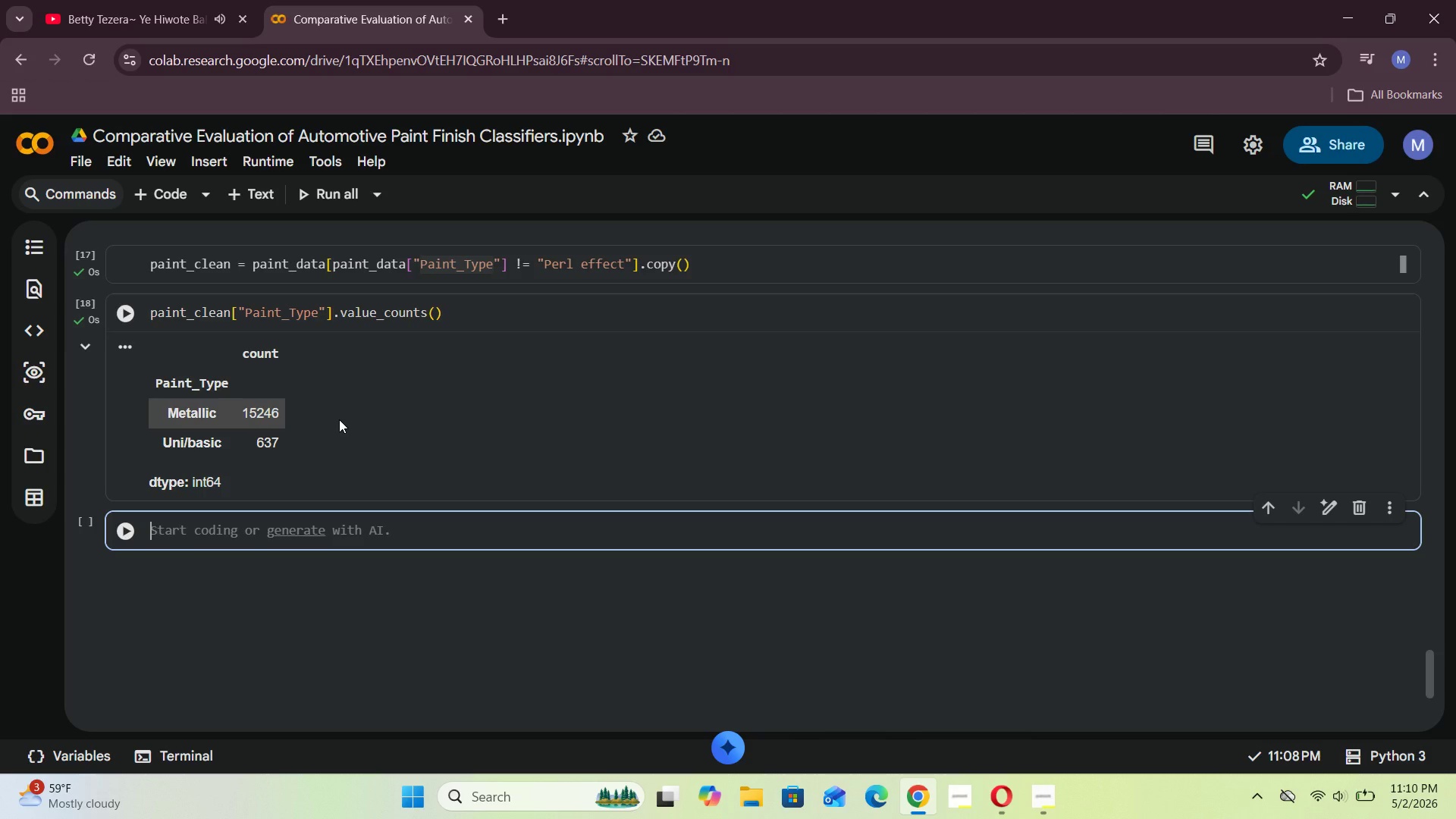 
left_click([324, 448])
 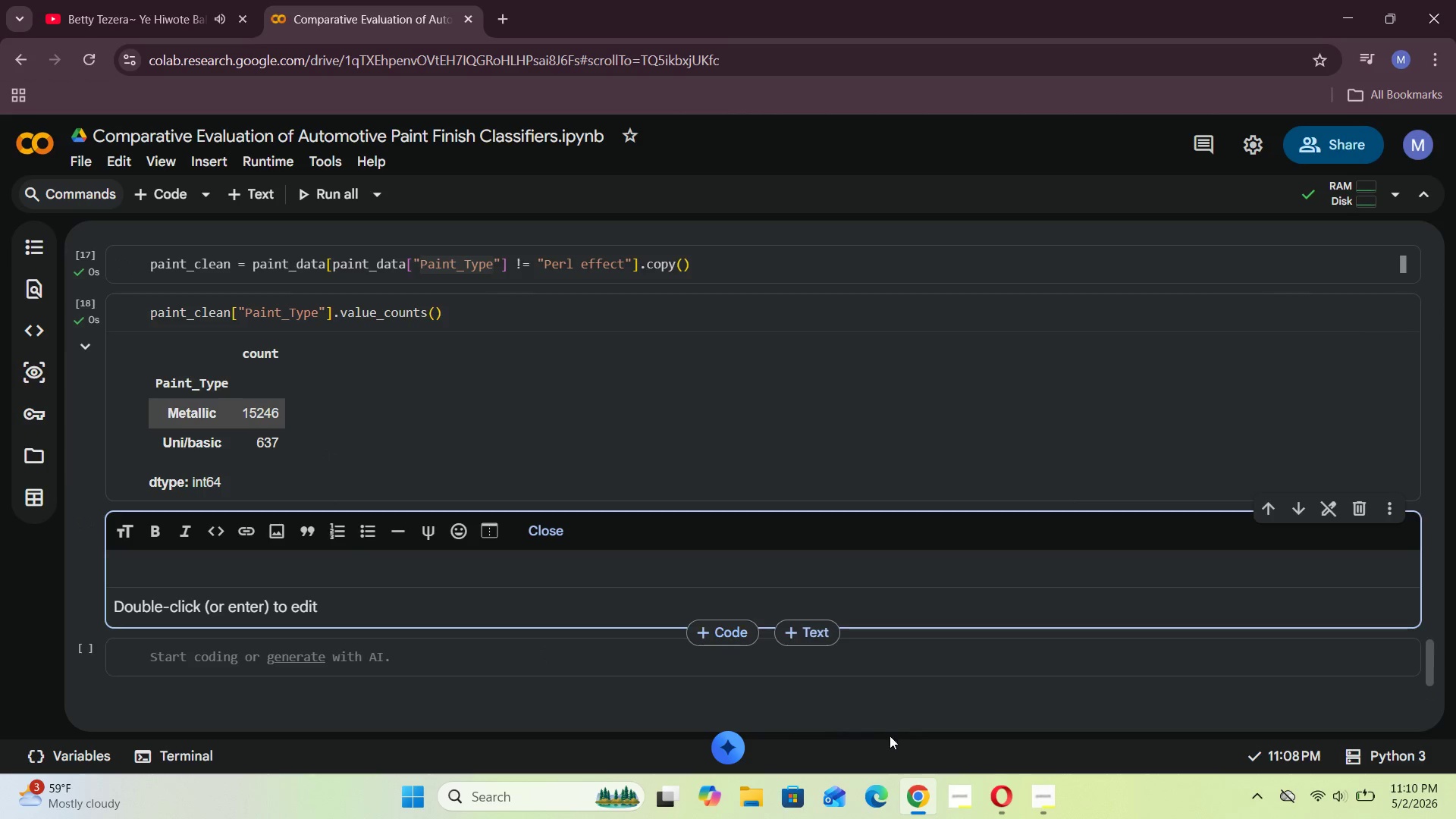 
left_click([1035, 803])